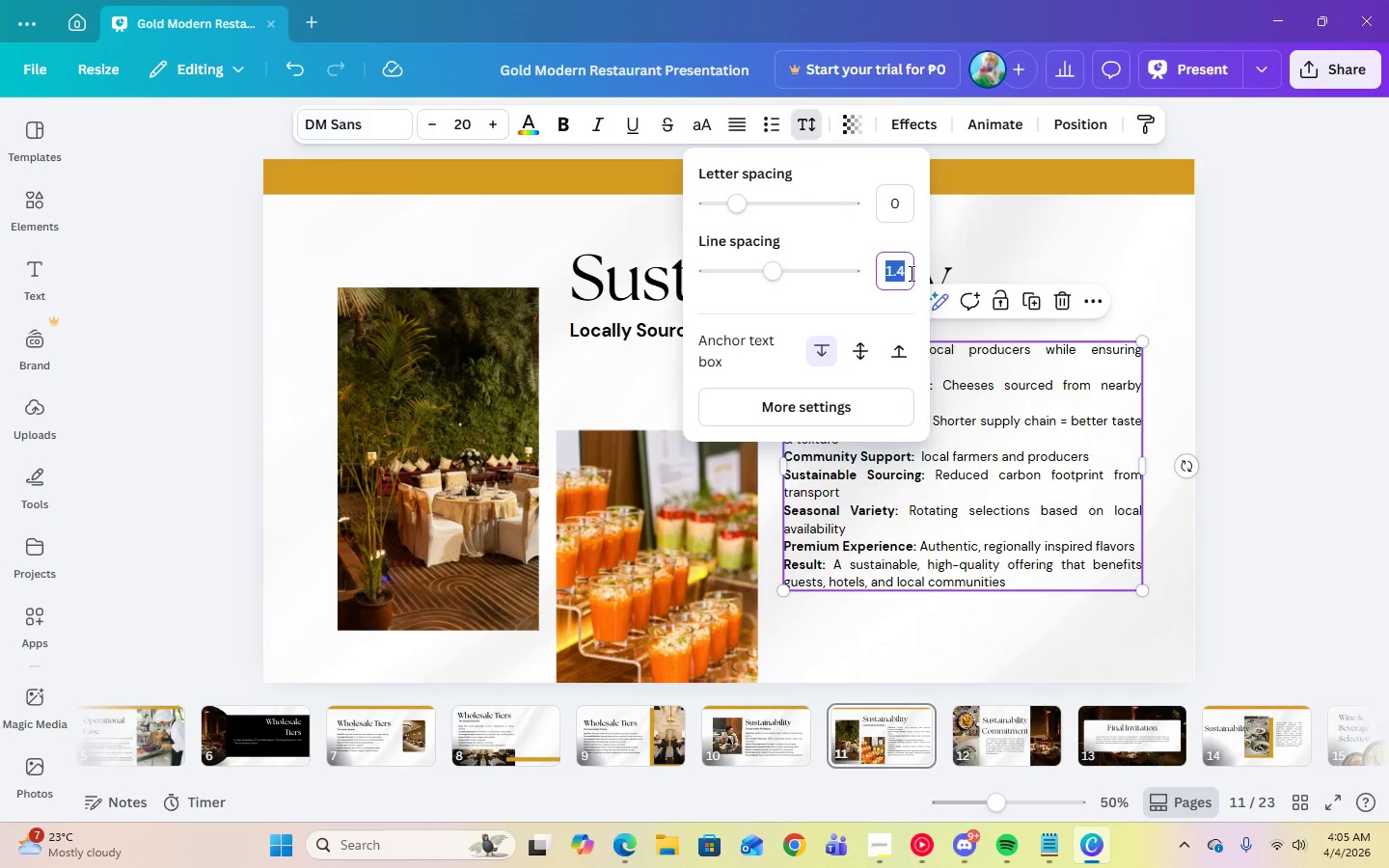 
key(Numpad1)
 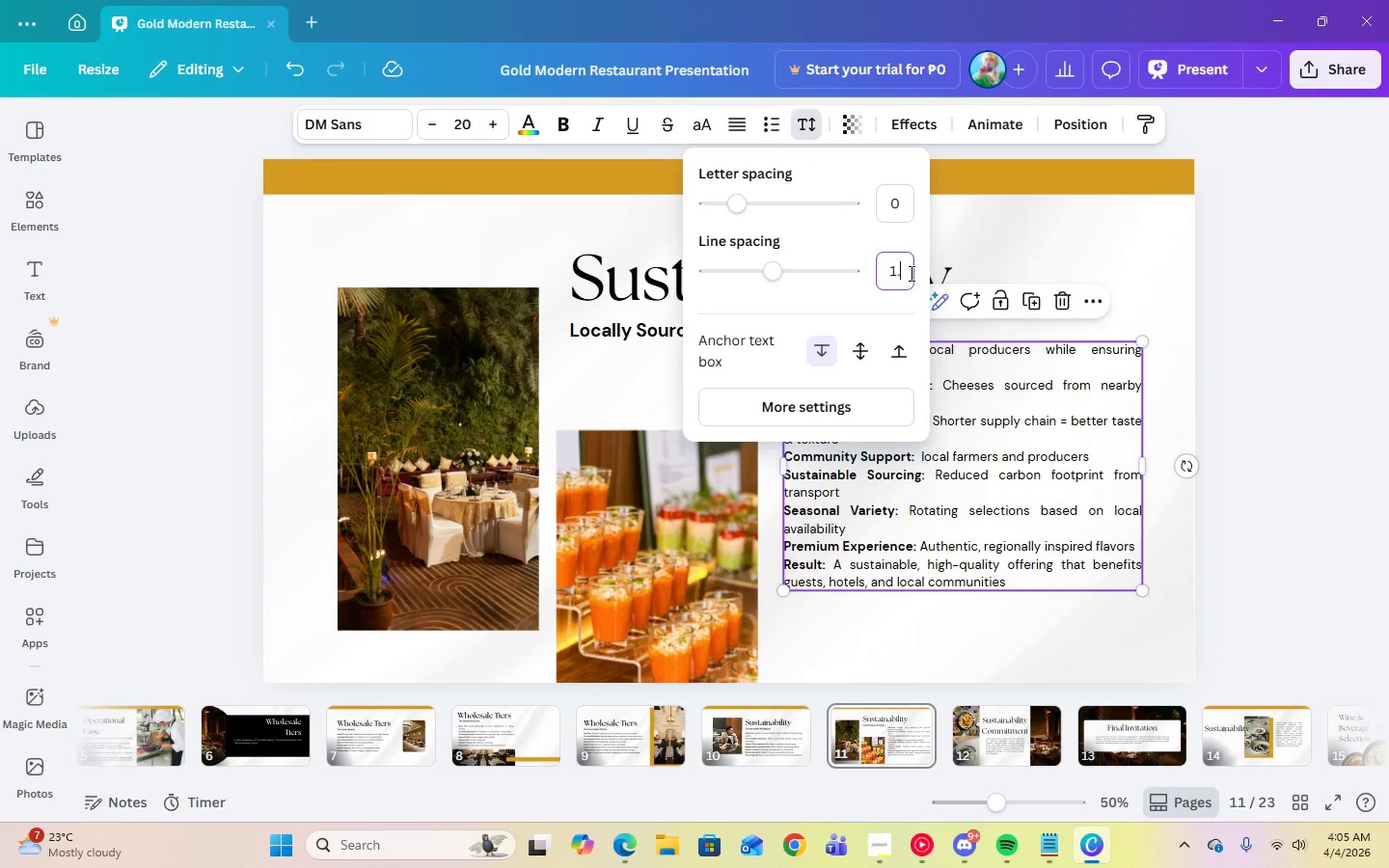 
key(Period)
 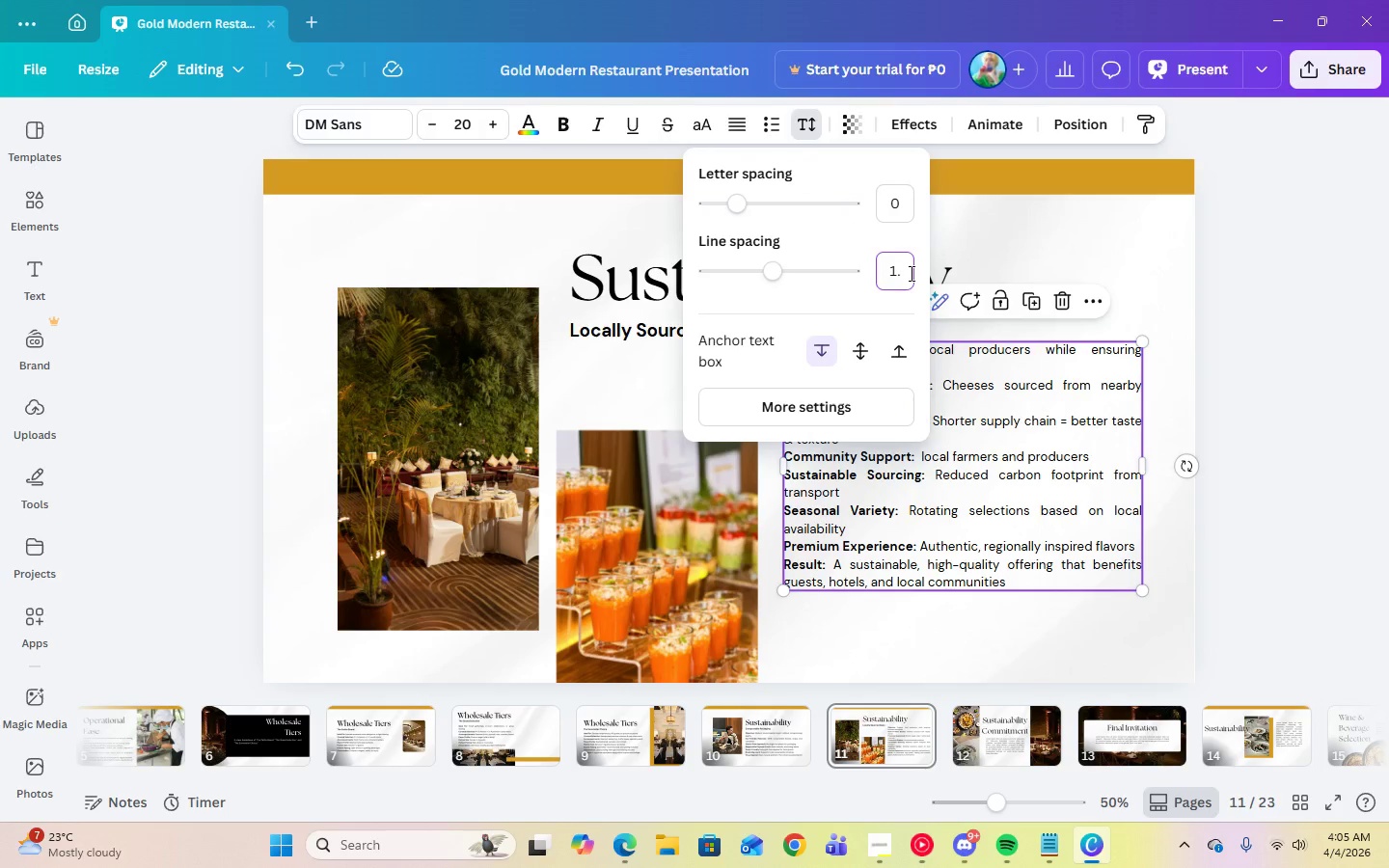 
key(Numpad5)
 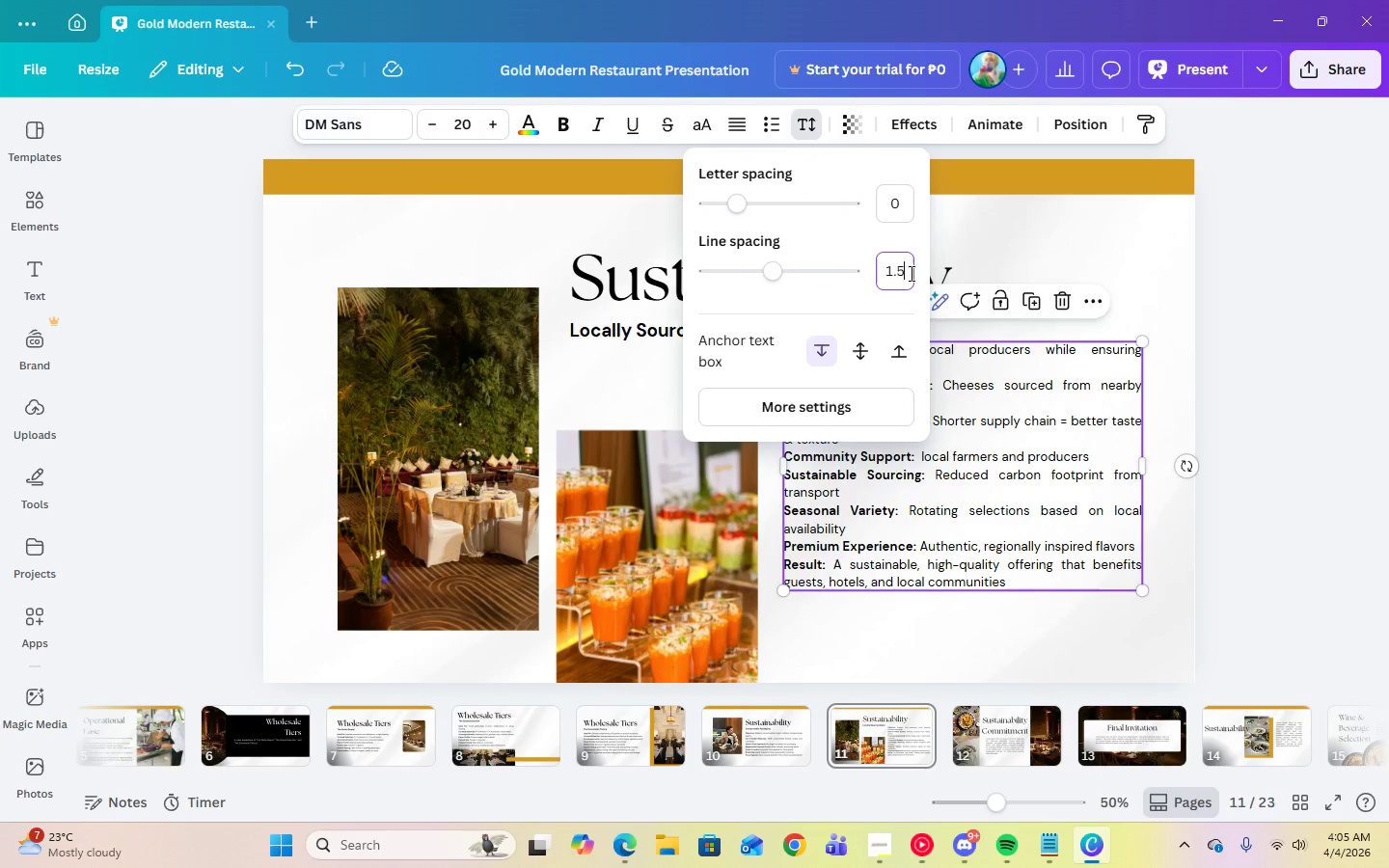 
key(Enter)
 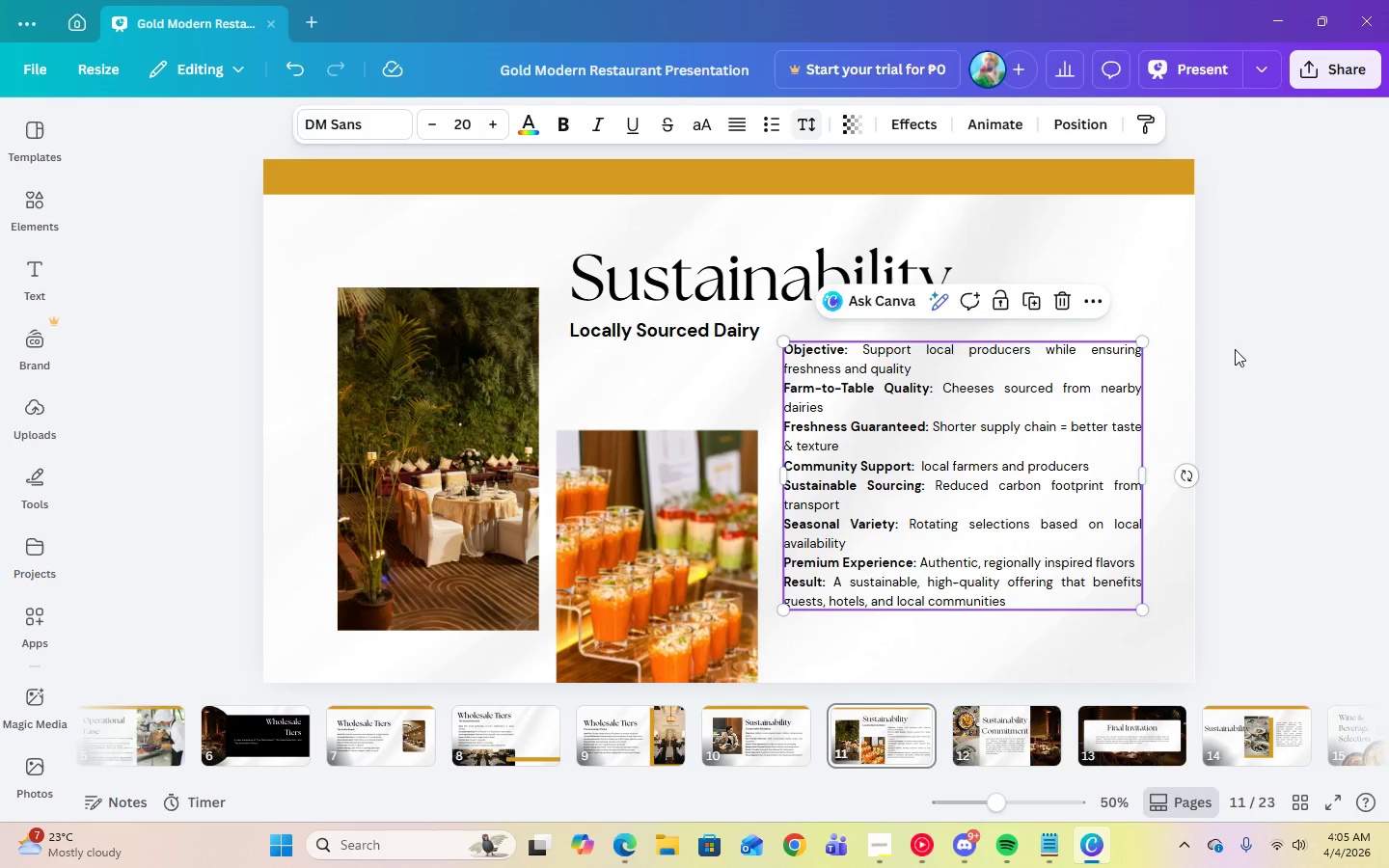 
double_click([940, 444])
 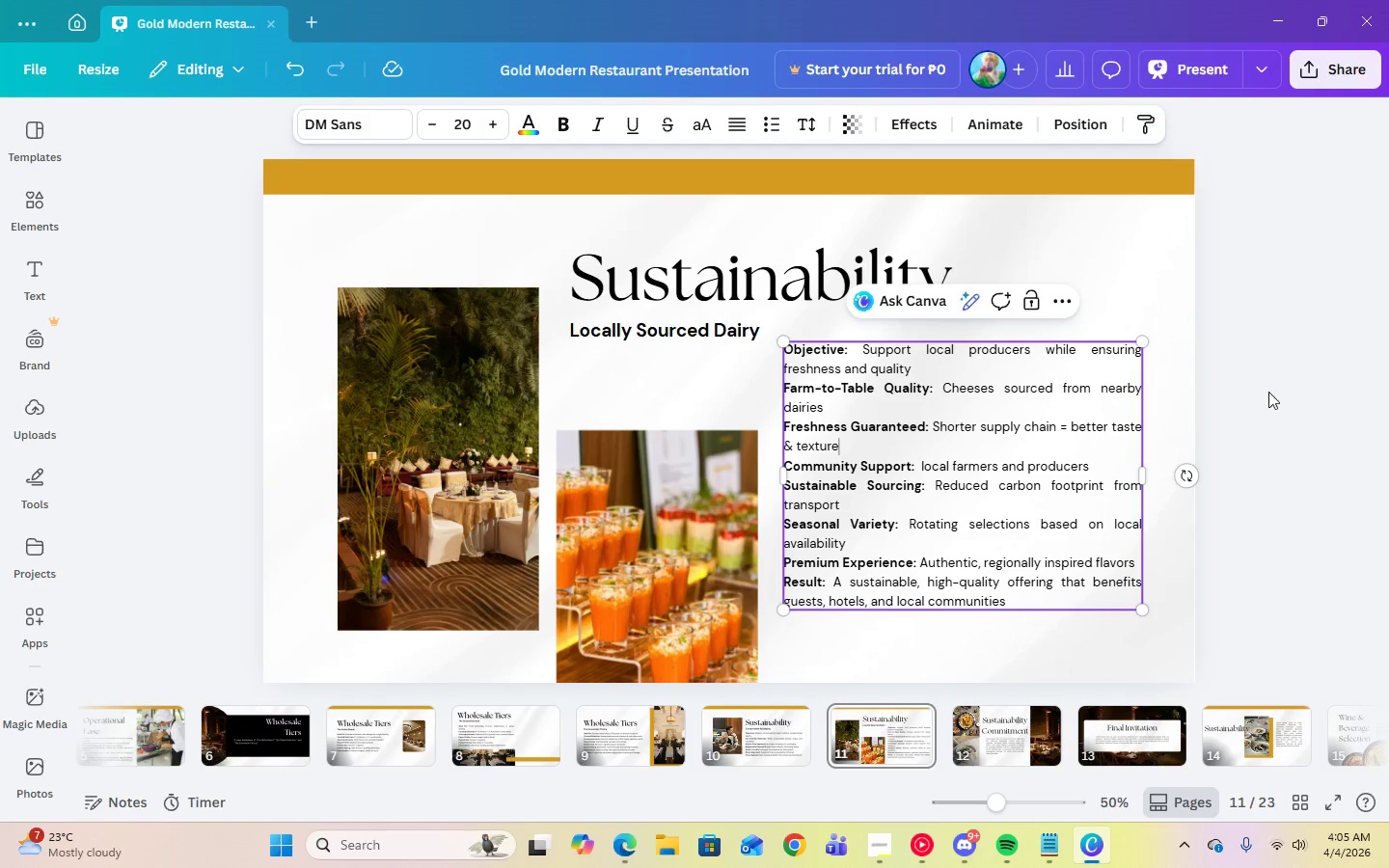 
triple_click([1268, 392])
 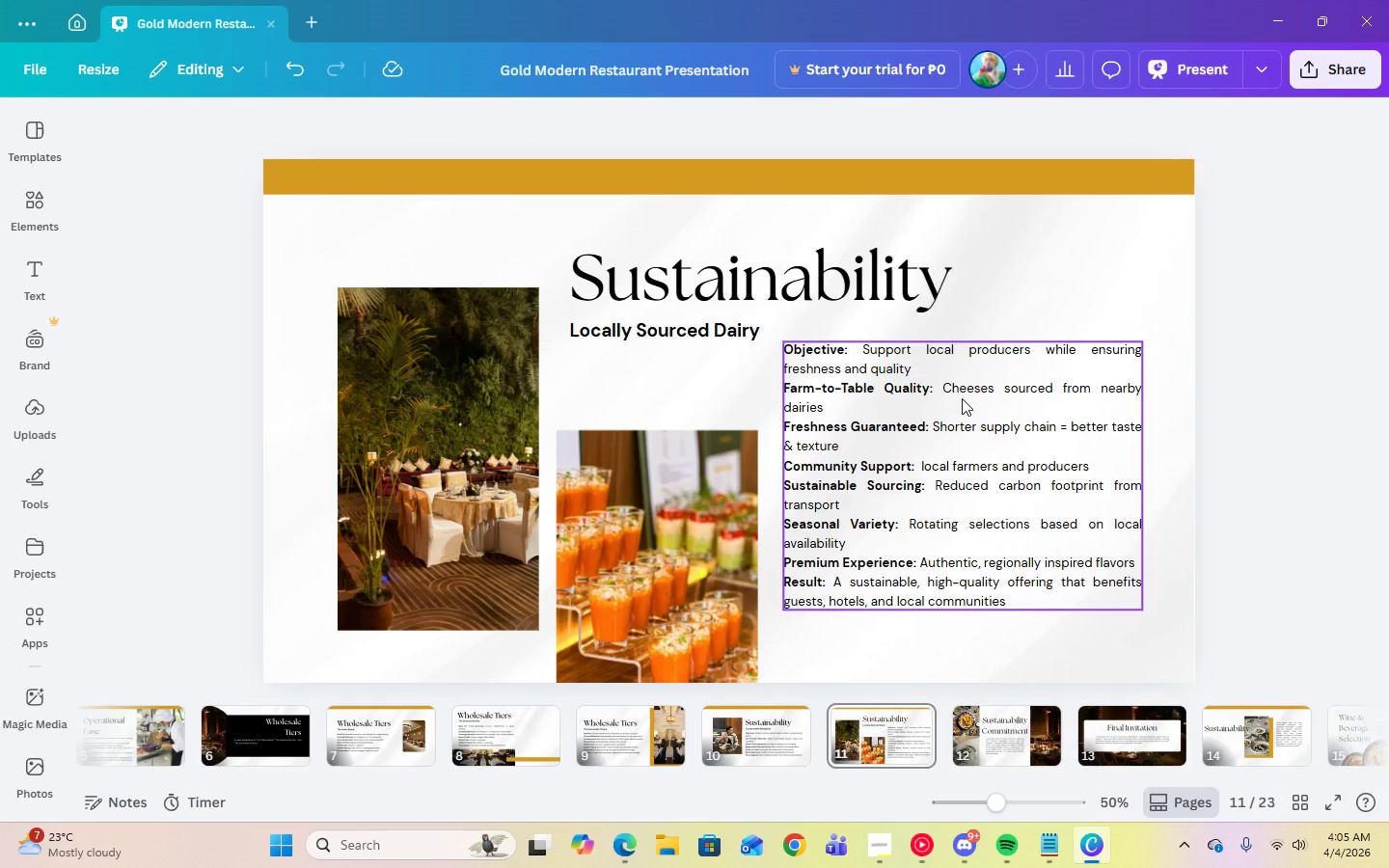 
triple_click([962, 398])
 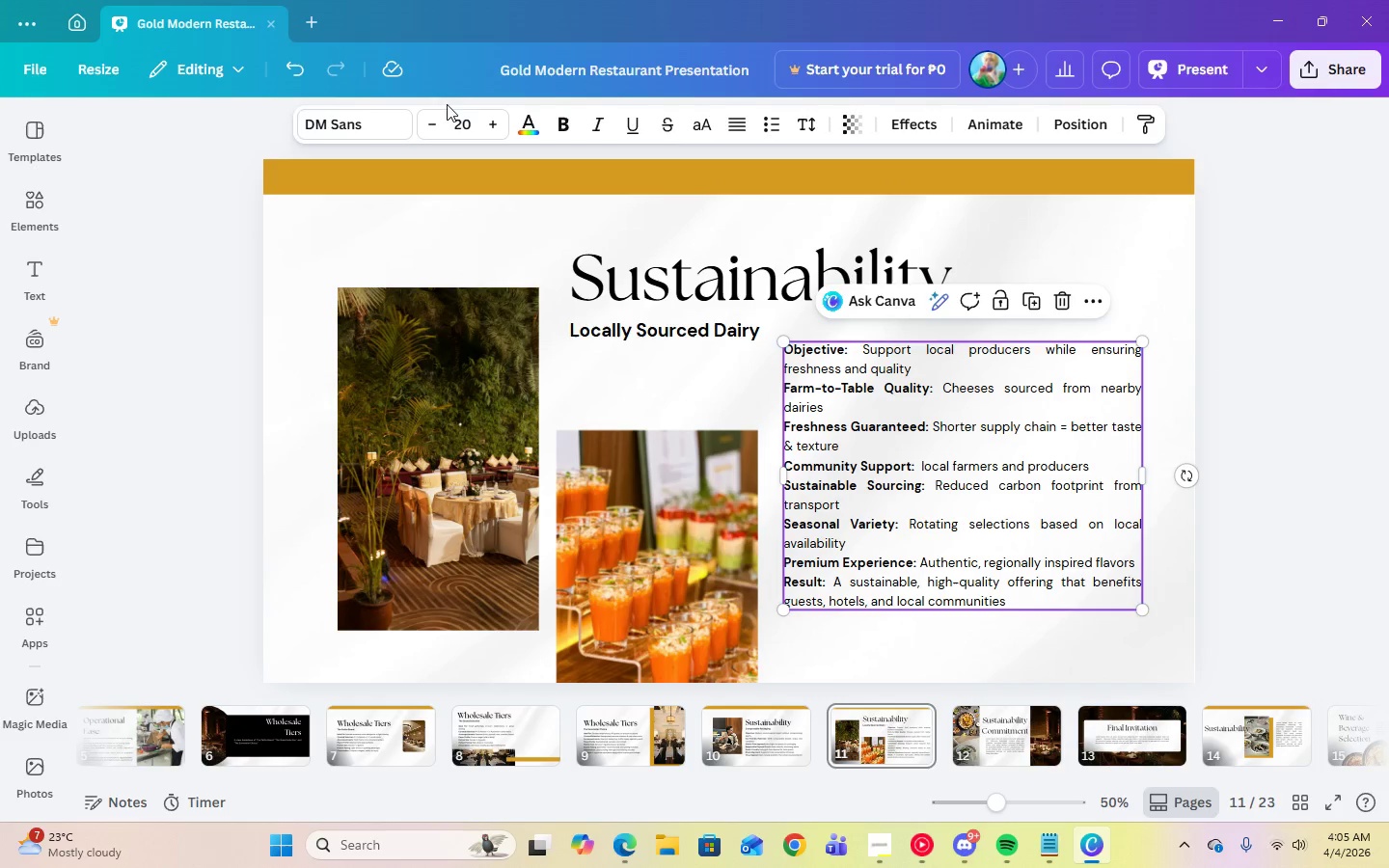 
left_click([459, 119])
 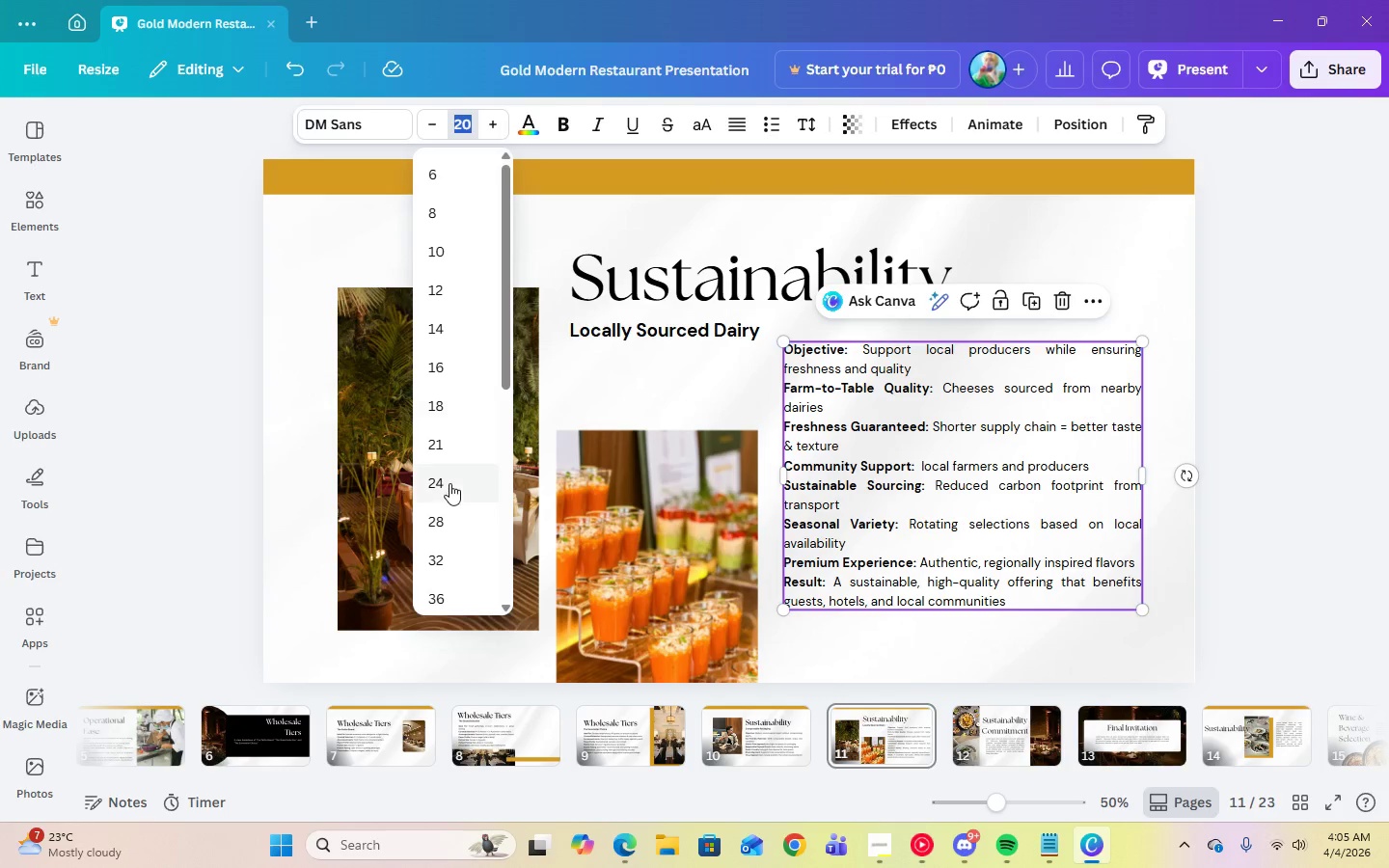 
left_click([449, 481])
 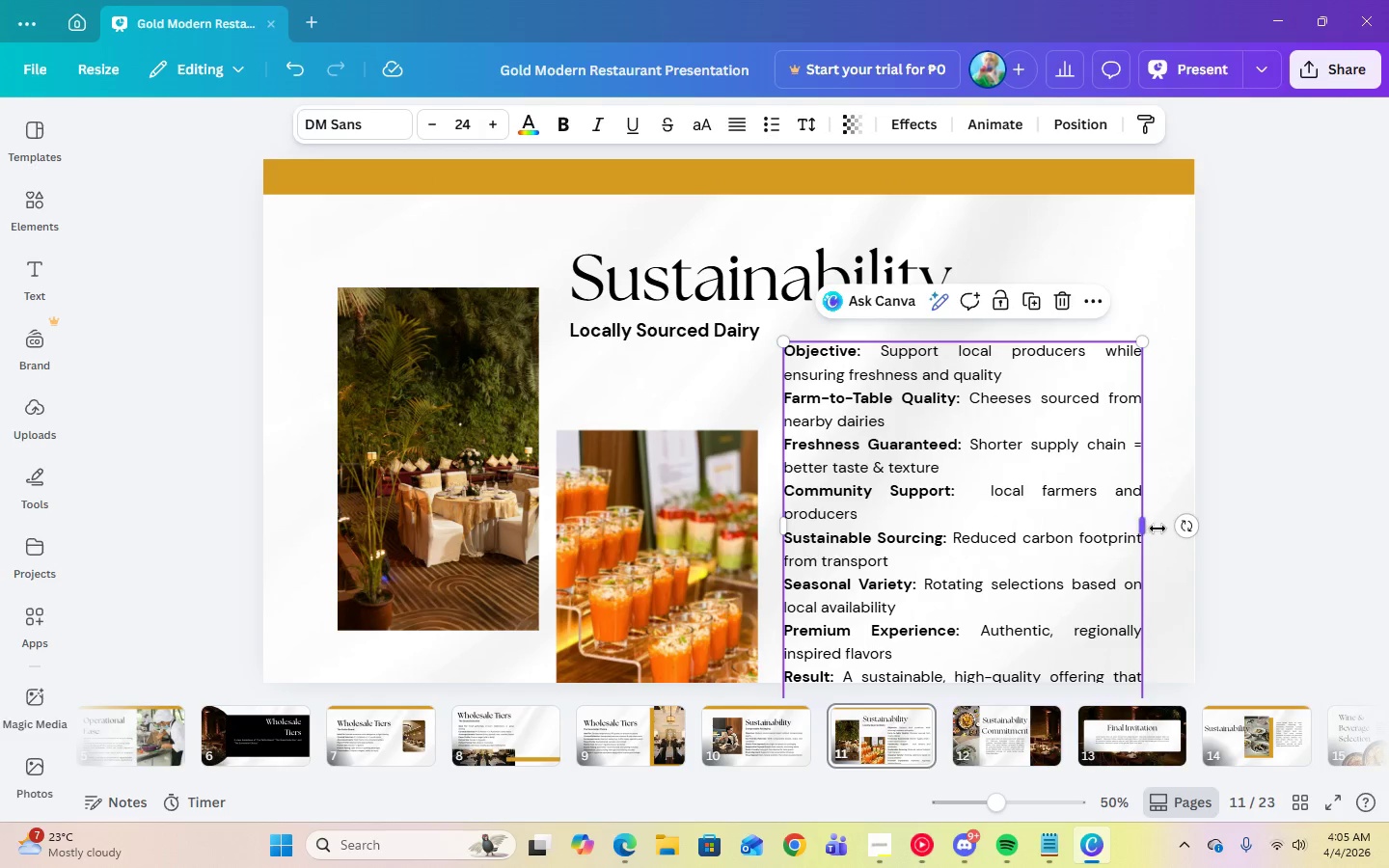 
left_click_drag(start_coordinate=[1152, 526], to_coordinate=[1201, 513])
 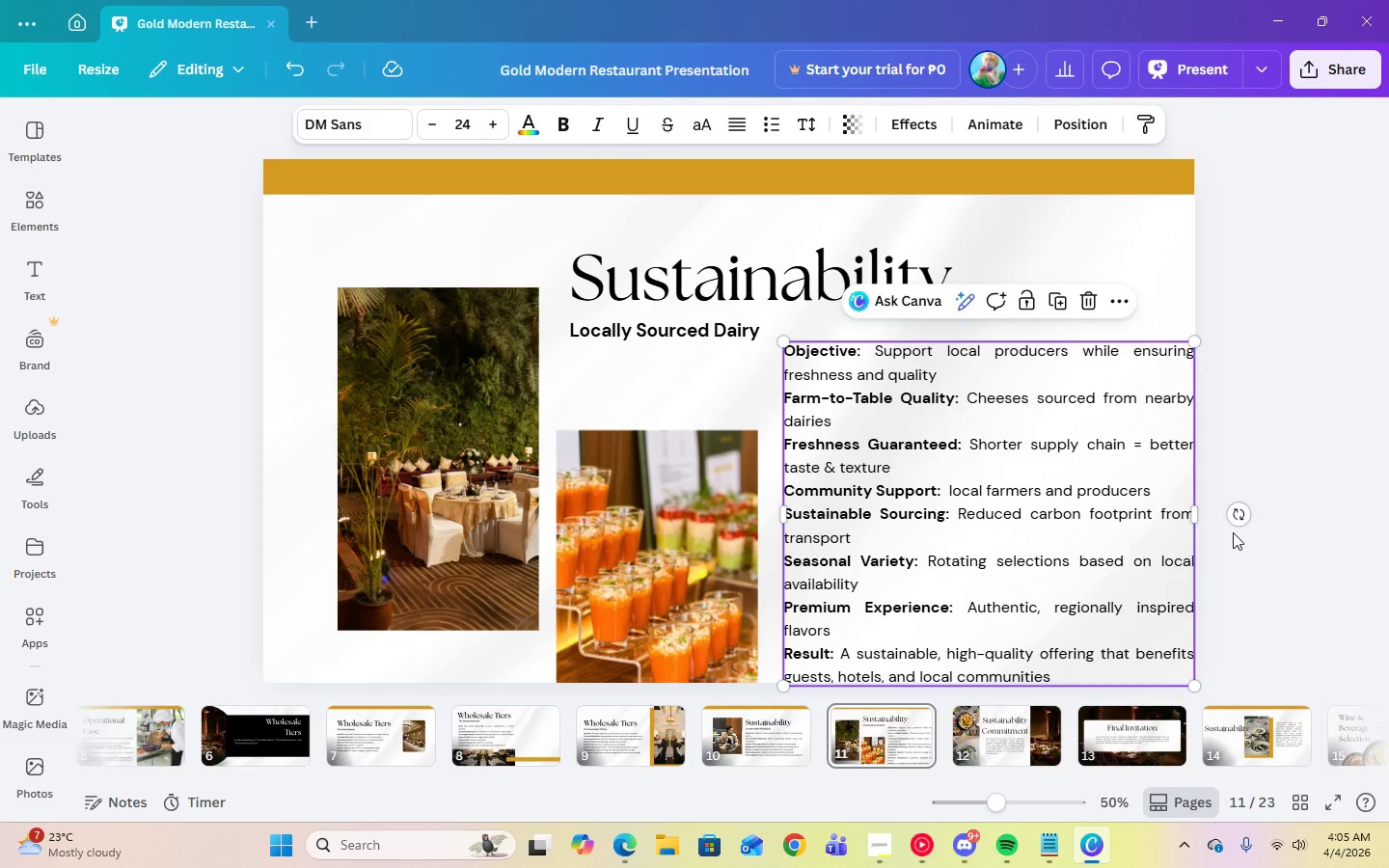 
left_click([1338, 325])
 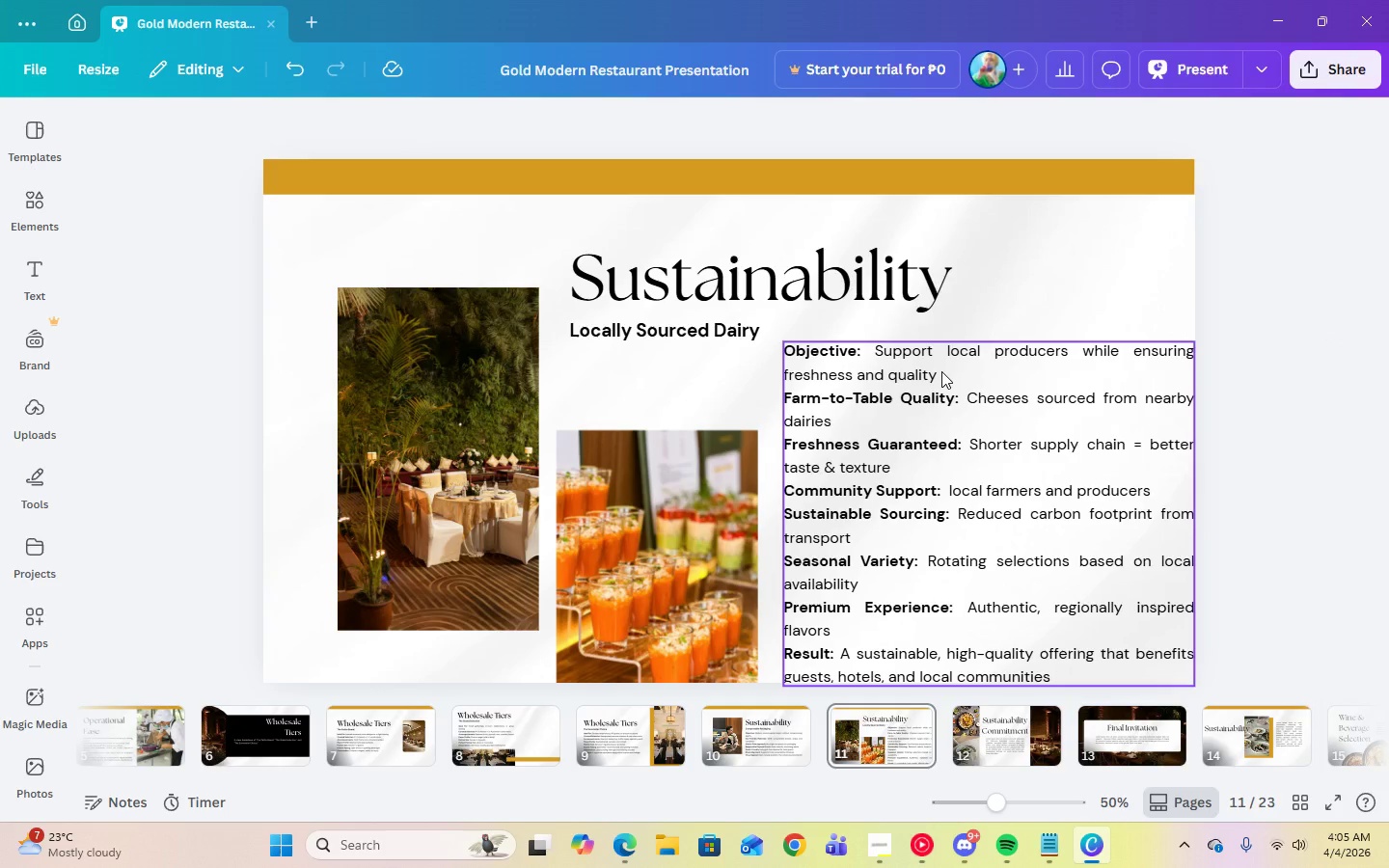 
left_click_drag(start_coordinate=[941, 371], to_coordinate=[941, 358])
 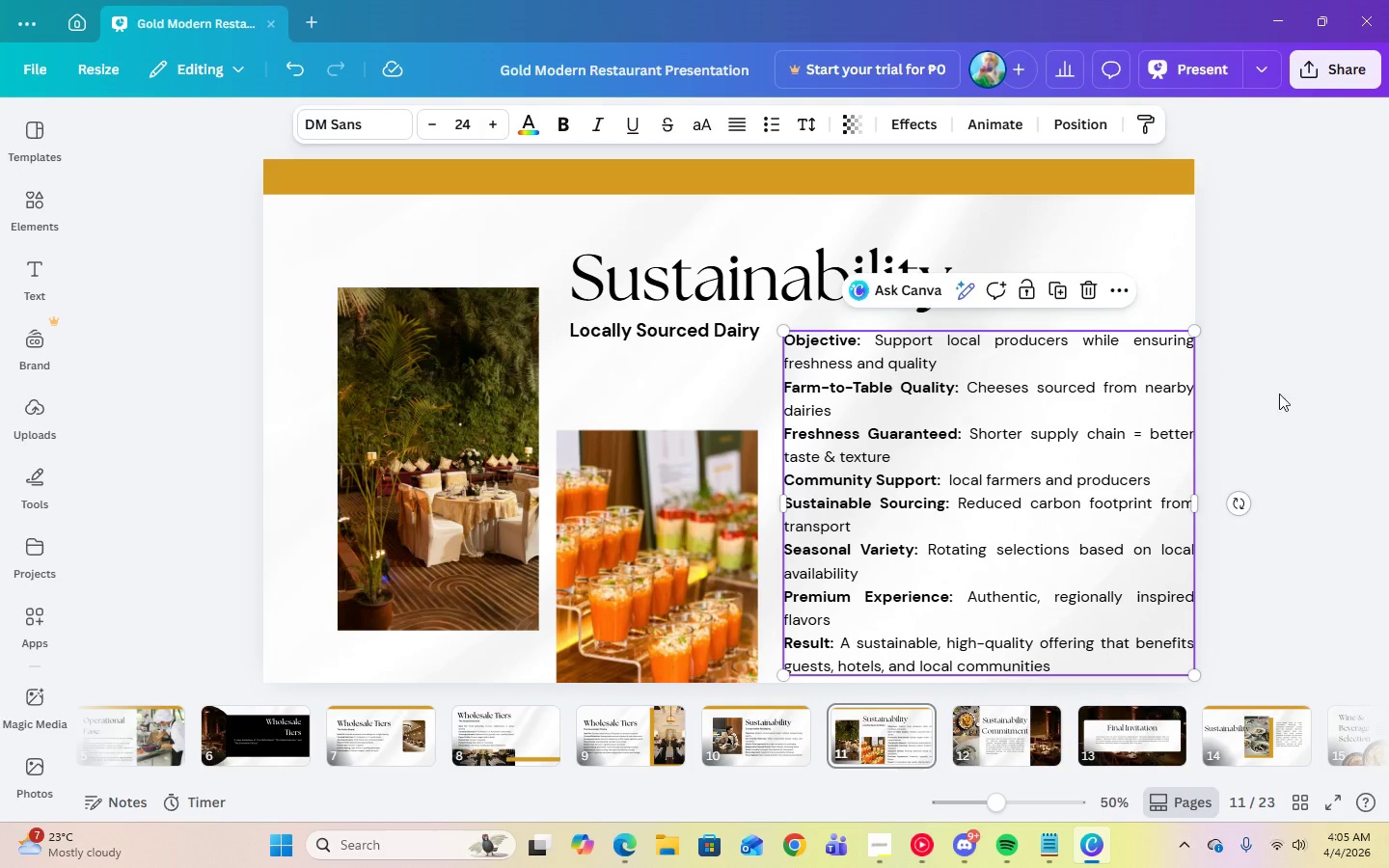 
left_click([1290, 393])
 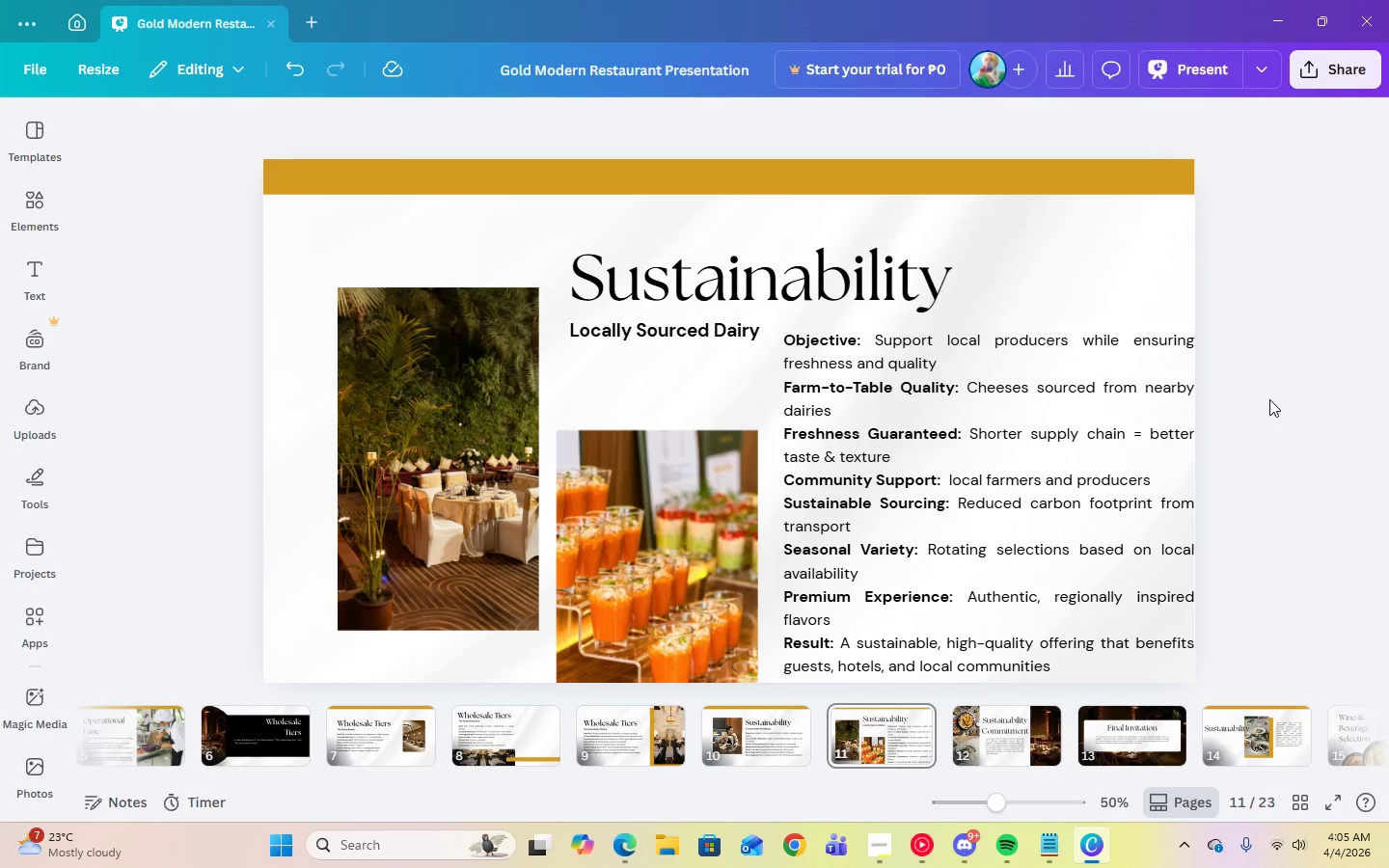 
left_click([1077, 445])
 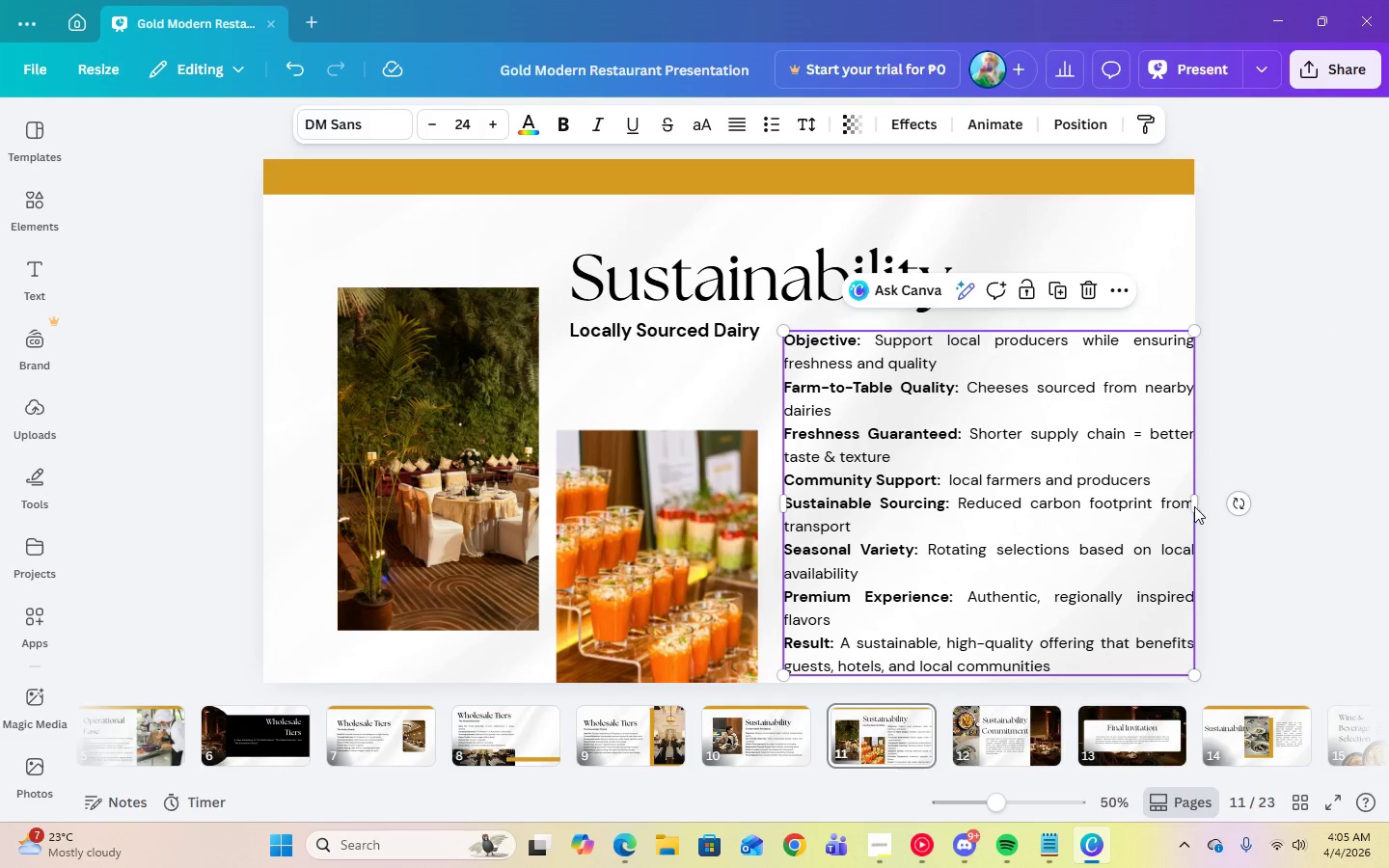 
left_click_drag(start_coordinate=[1199, 506], to_coordinate=[1171, 502])
 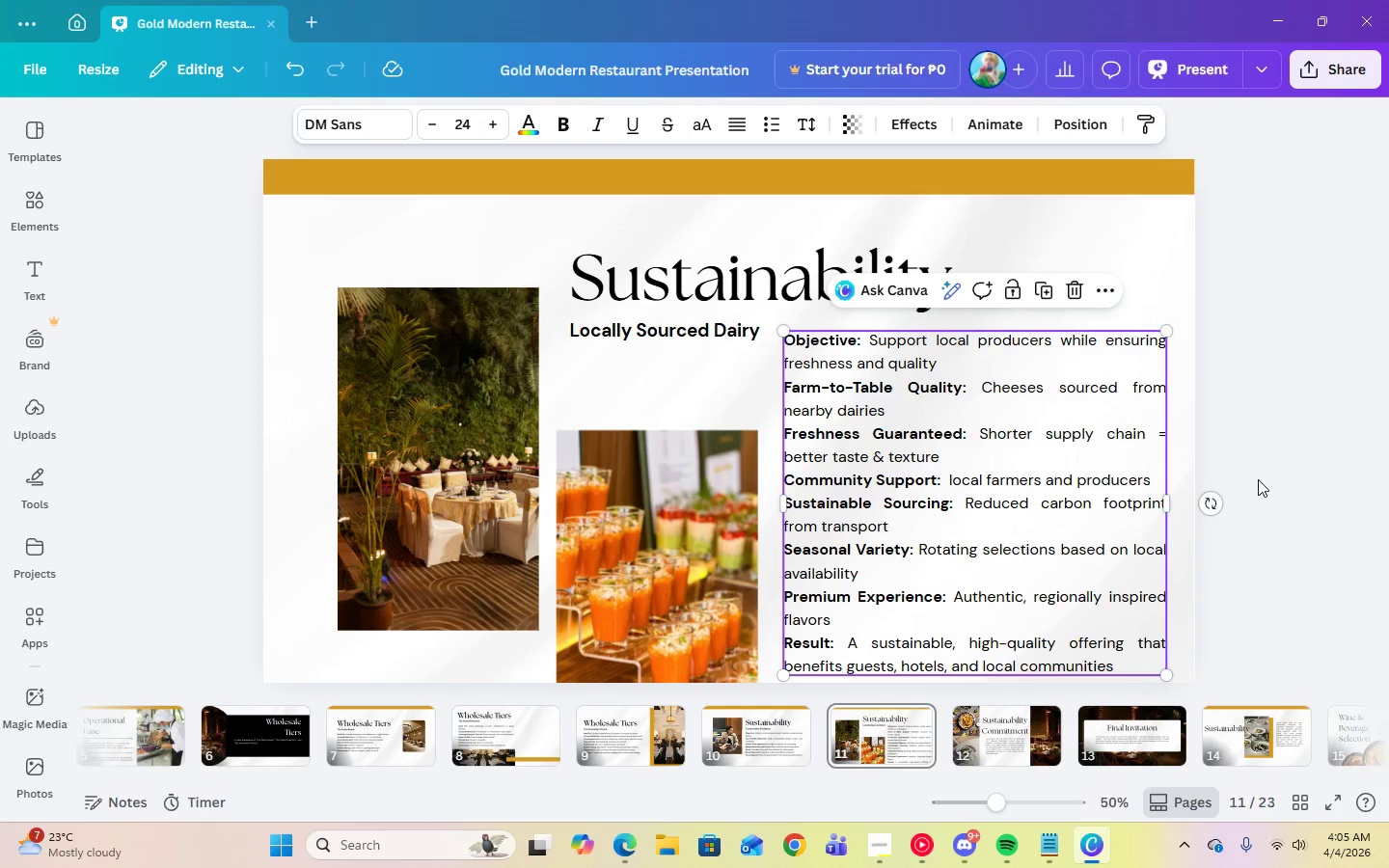 
left_click([1258, 479])
 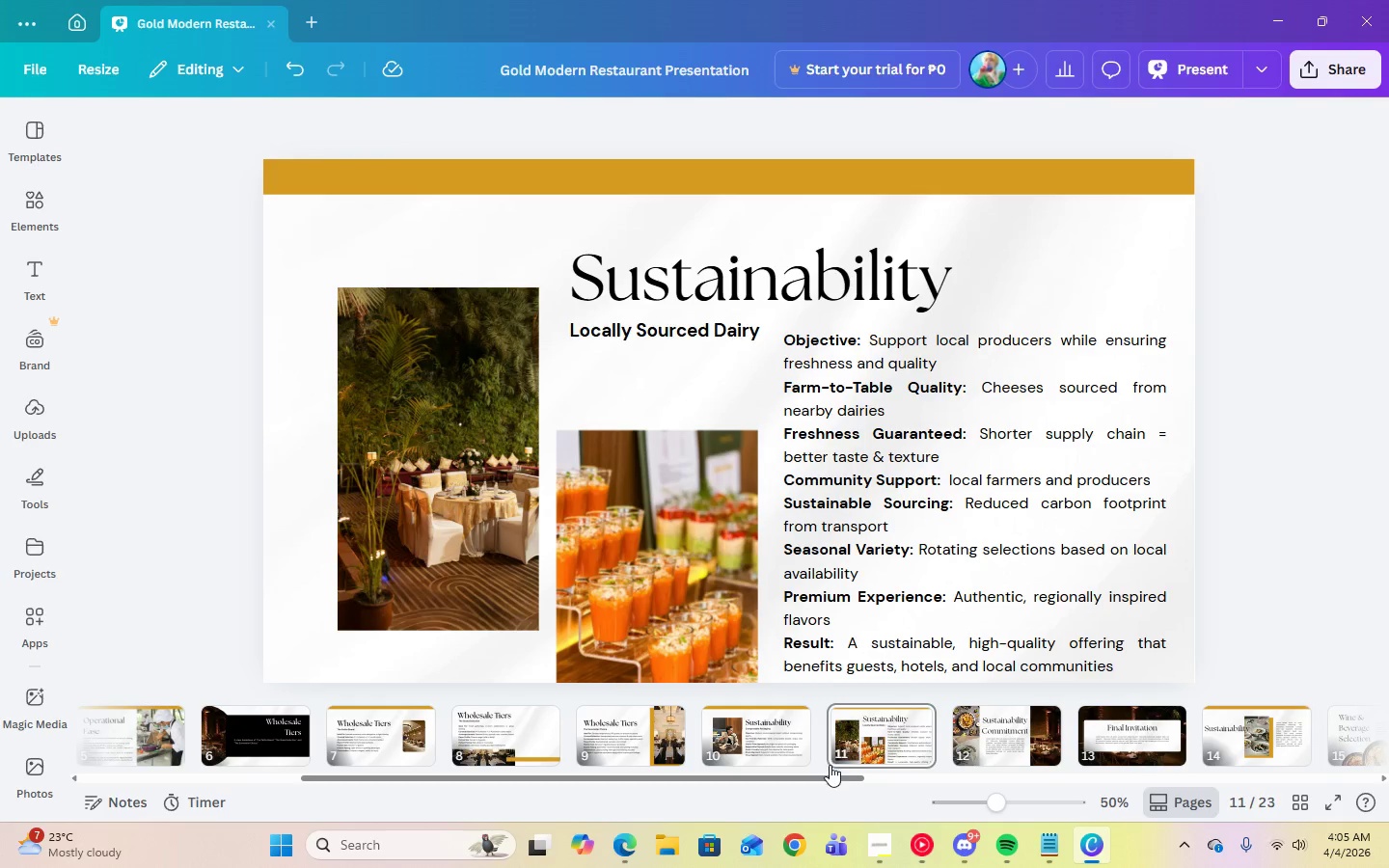 
left_click_drag(start_coordinate=[833, 773], to_coordinate=[1292, 779])
 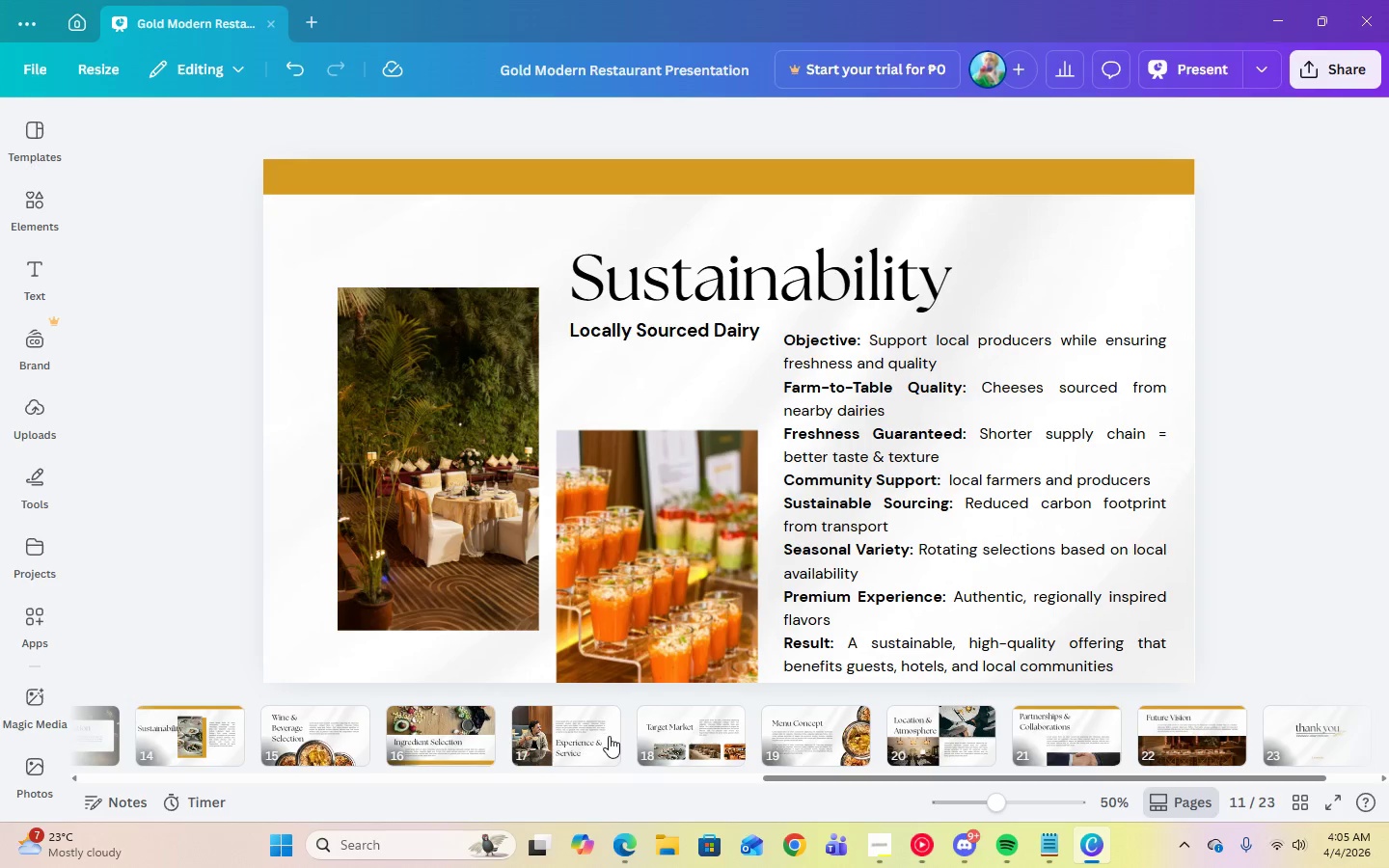 
left_click([609, 737])
 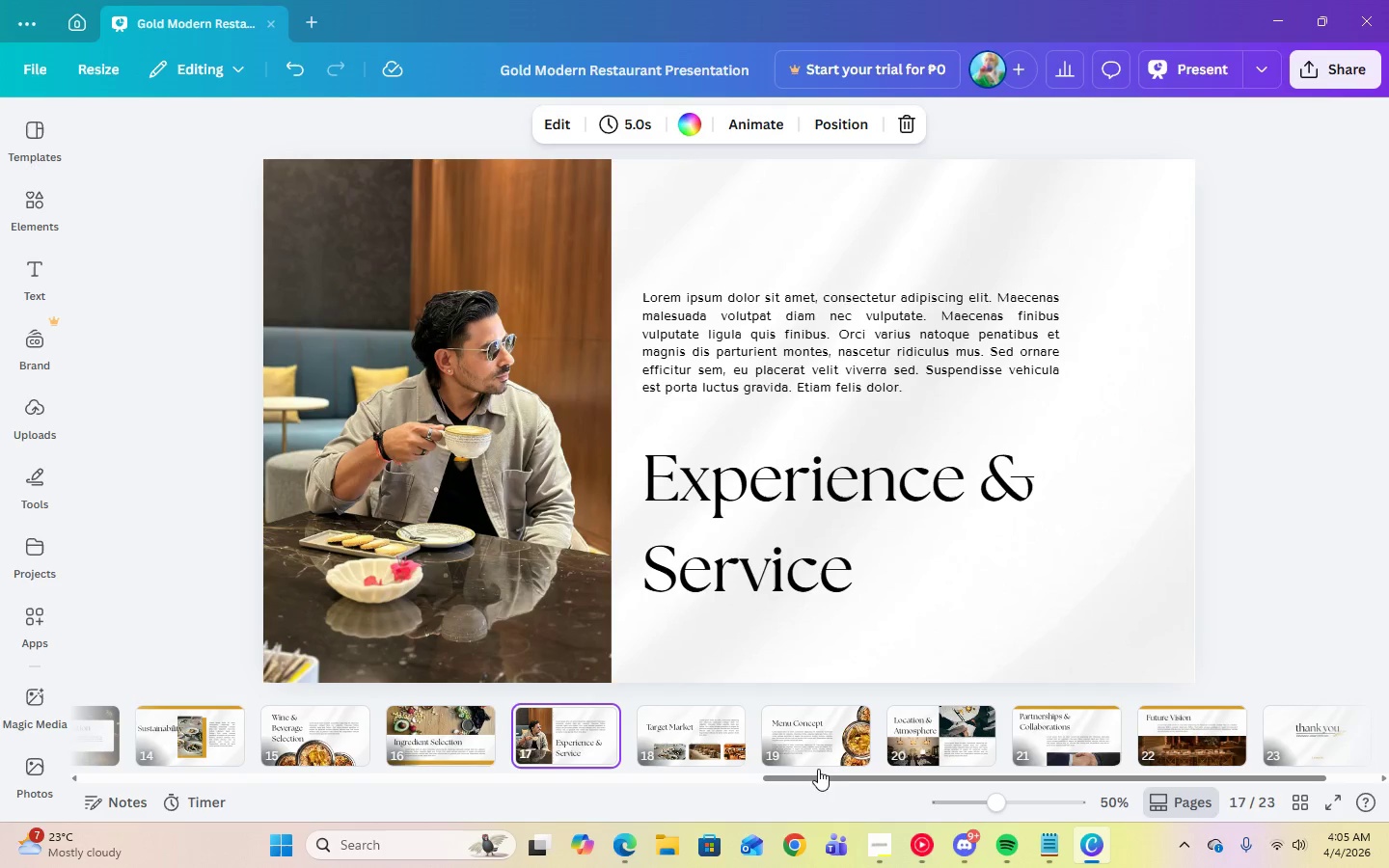 
left_click_drag(start_coordinate=[881, 779], to_coordinate=[502, 770])
 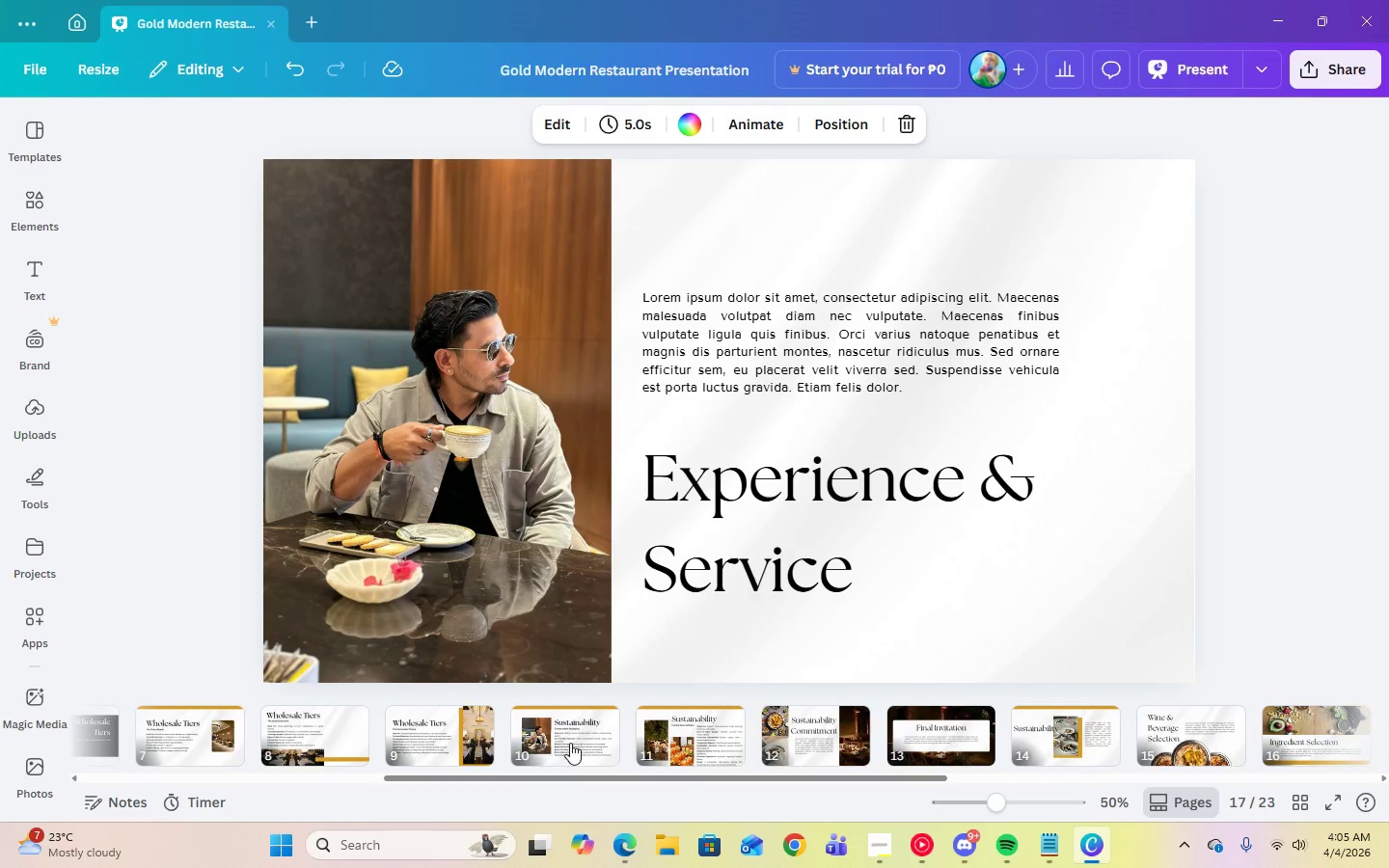 
left_click([689, 736])
 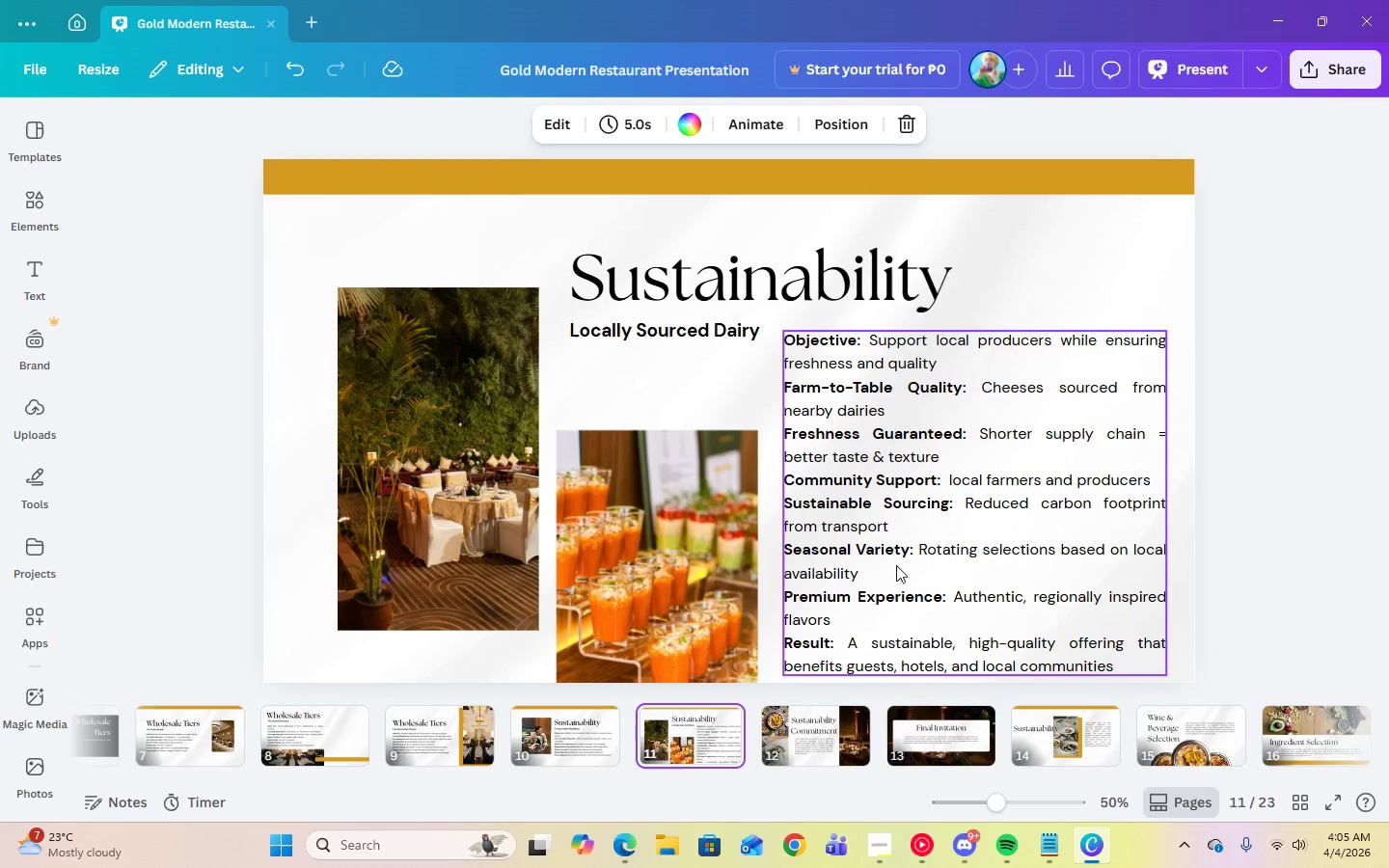 
left_click([925, 561])
 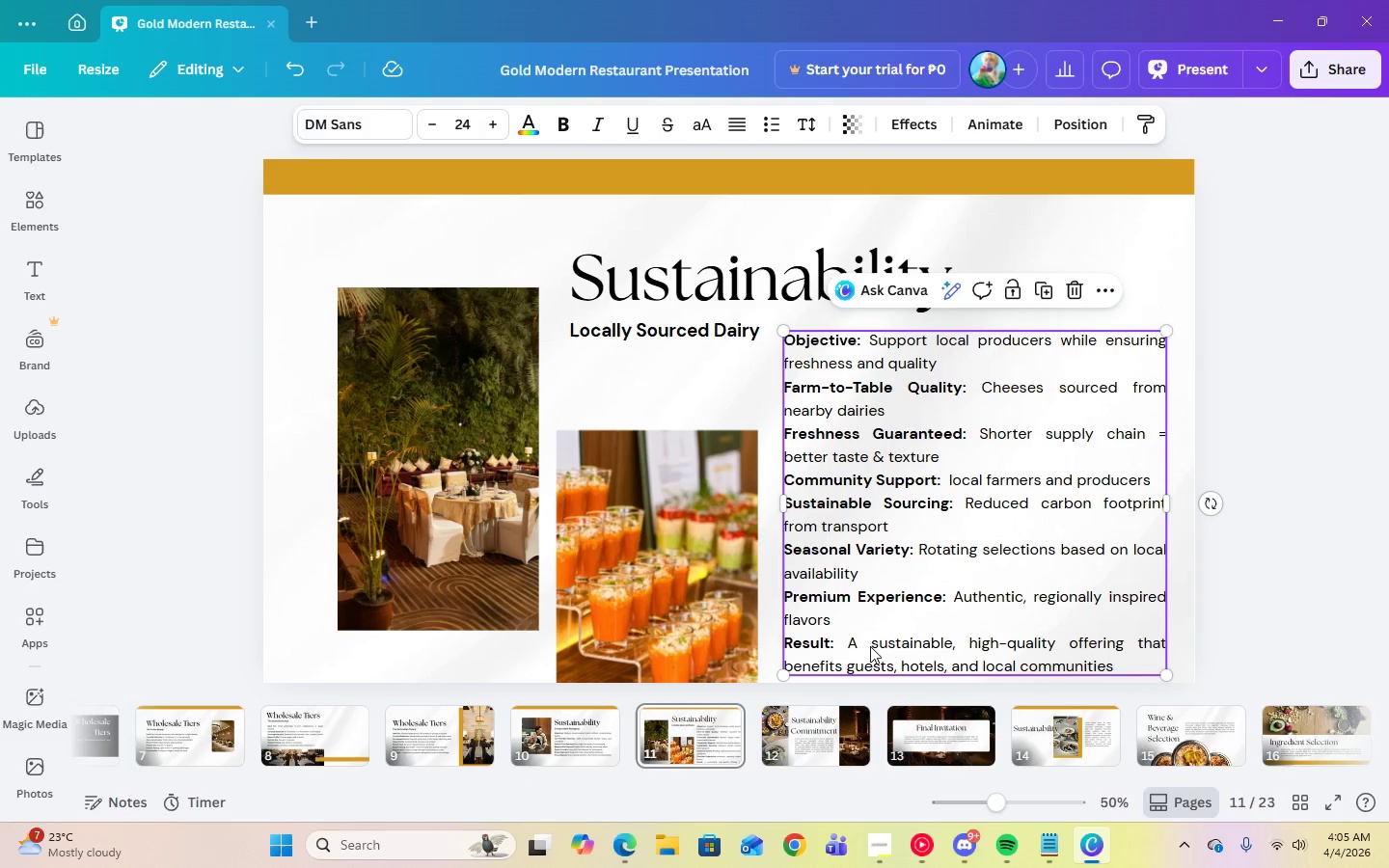 
left_click([1131, 662])
 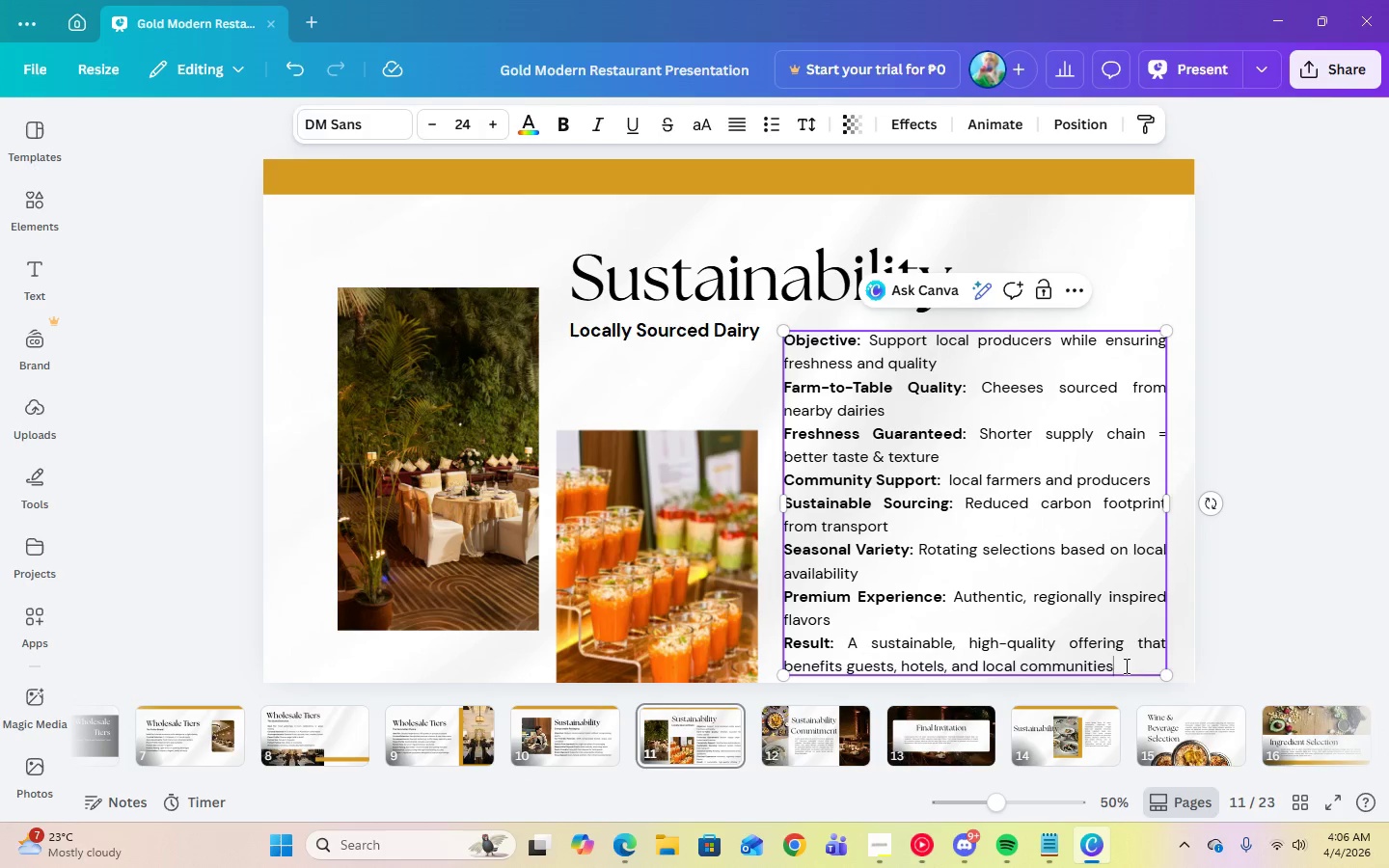 
left_click_drag(start_coordinate=[1125, 665], to_coordinate=[785, 646])
 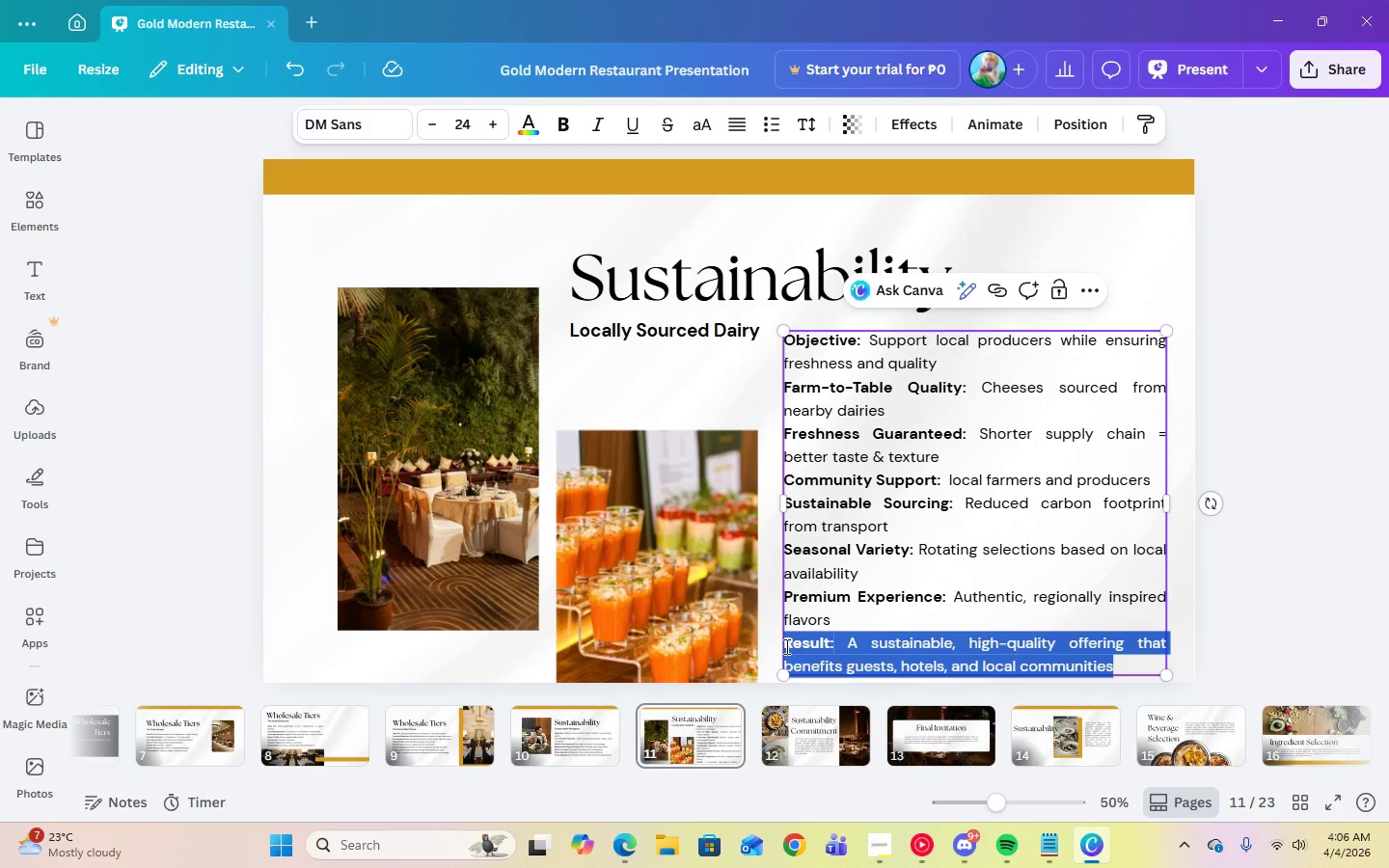 
key(Backspace)
 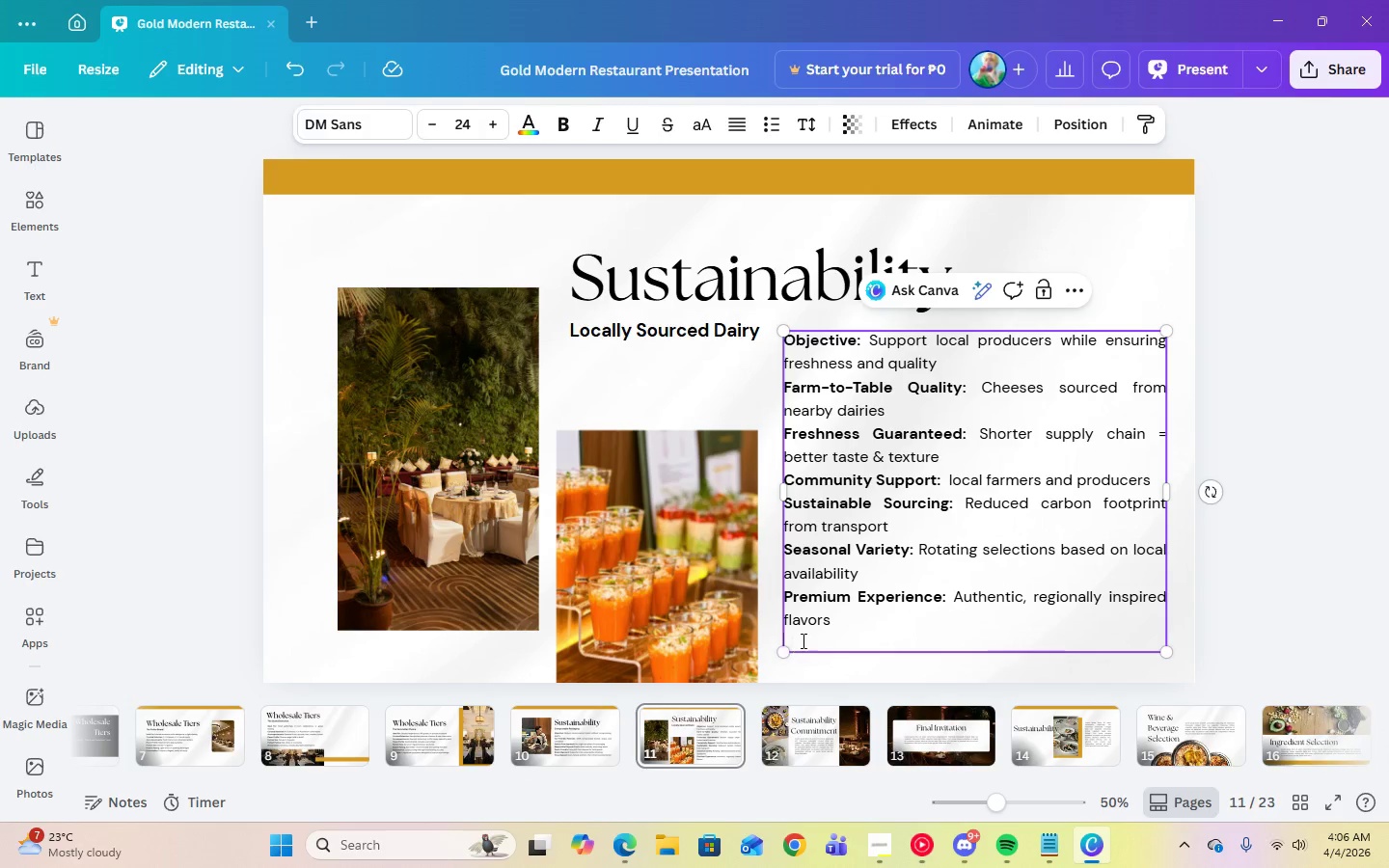 
left_click([807, 637])
 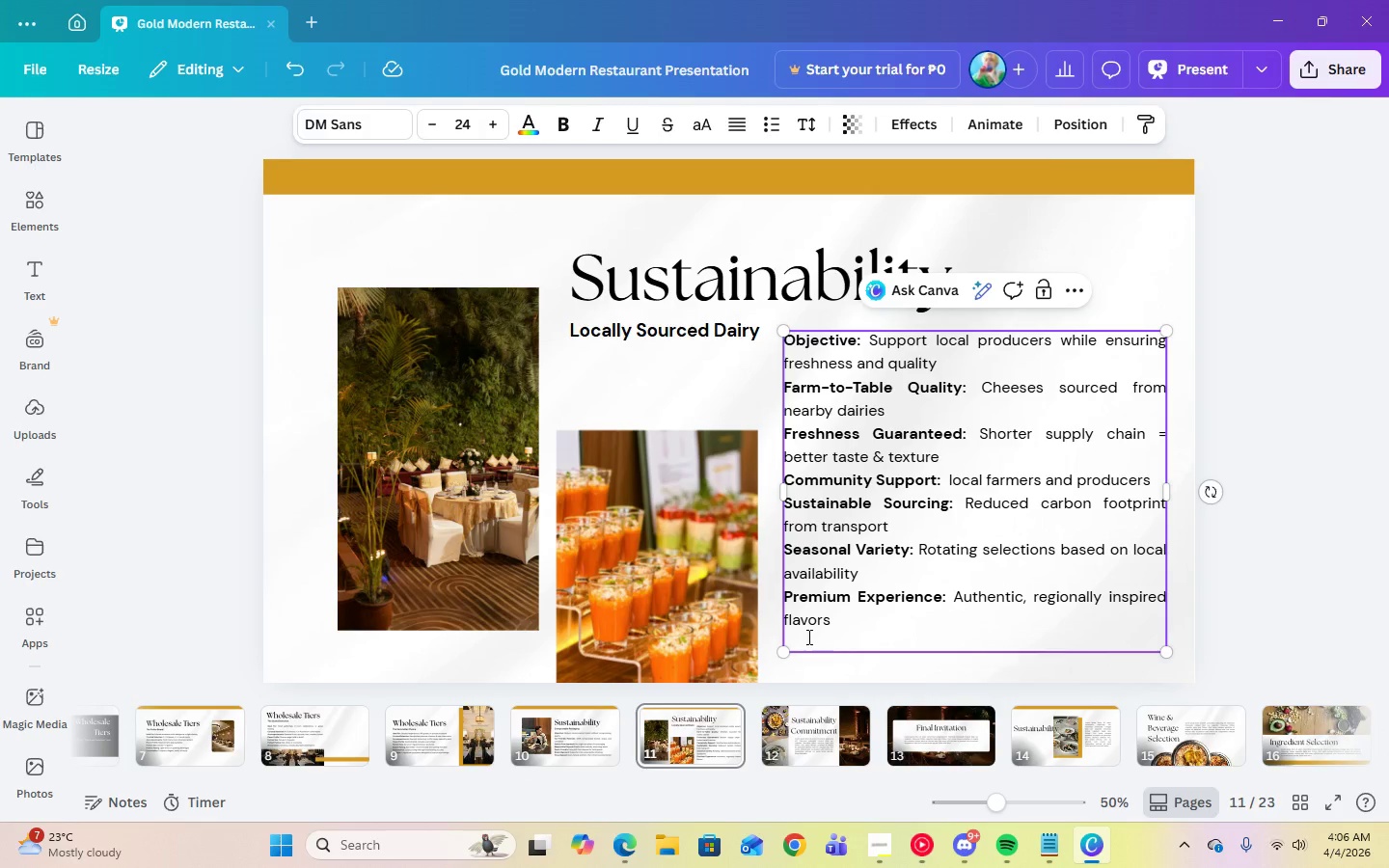 
key(Backspace)
 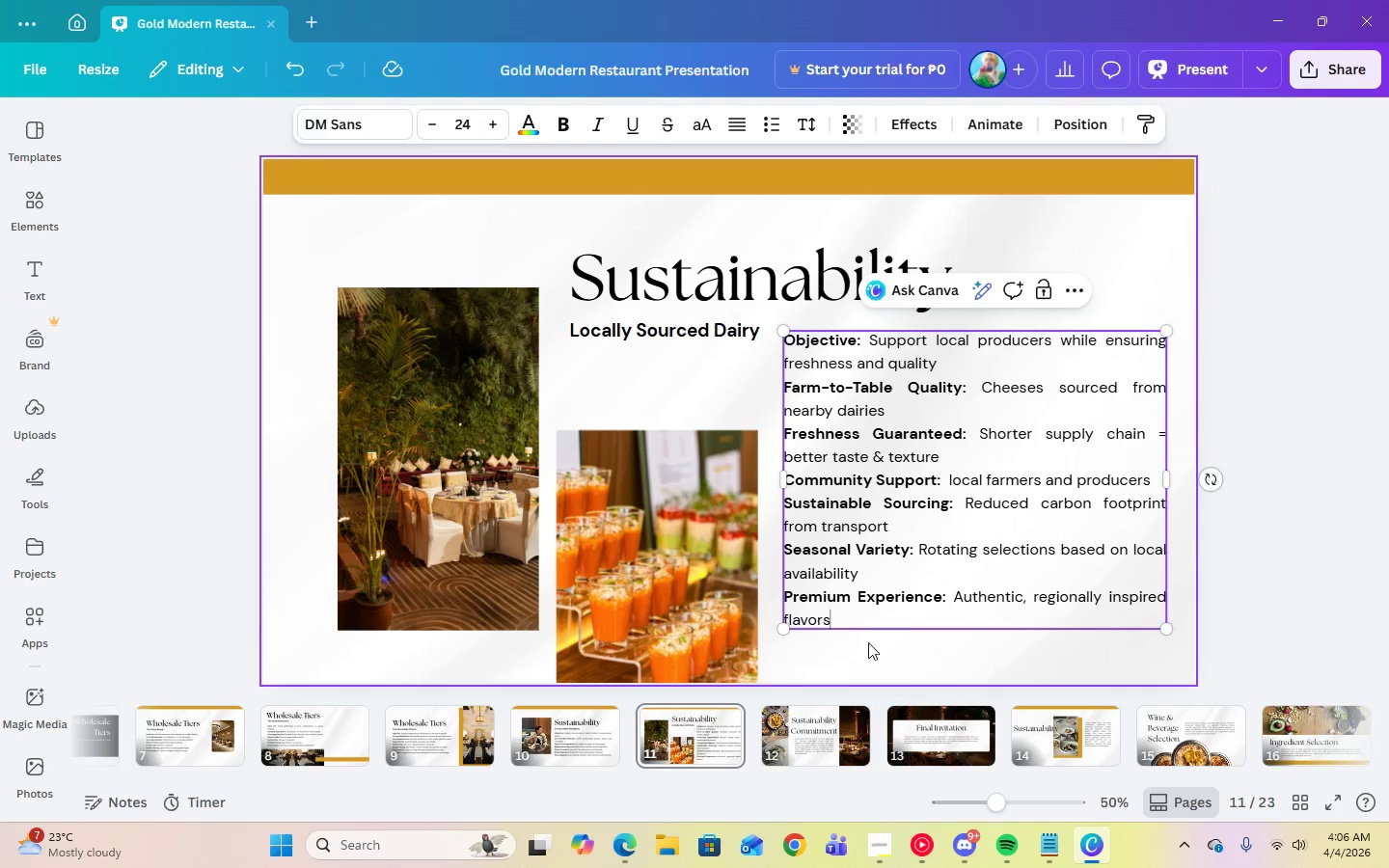 
left_click([919, 642])
 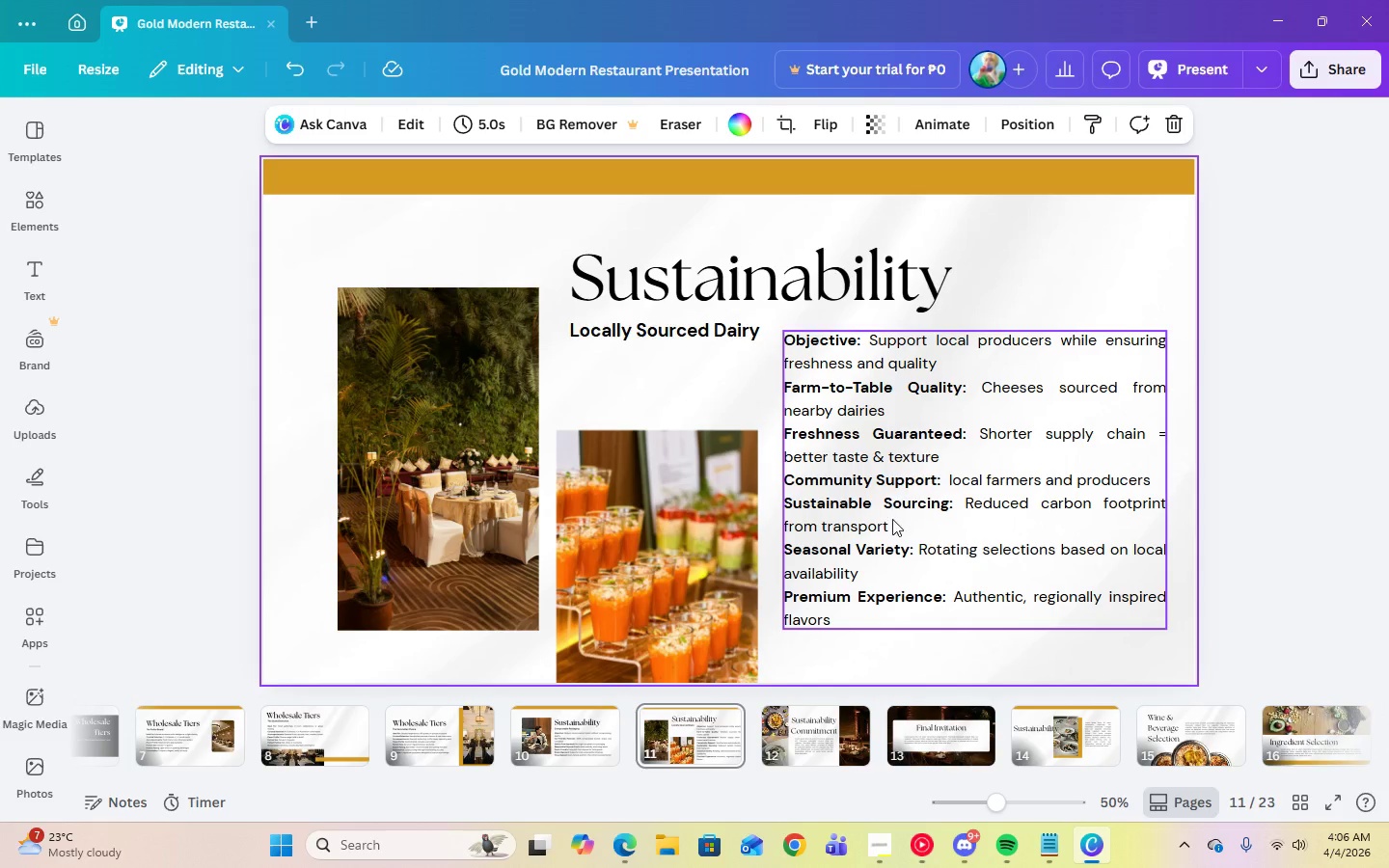 
left_click([888, 465])
 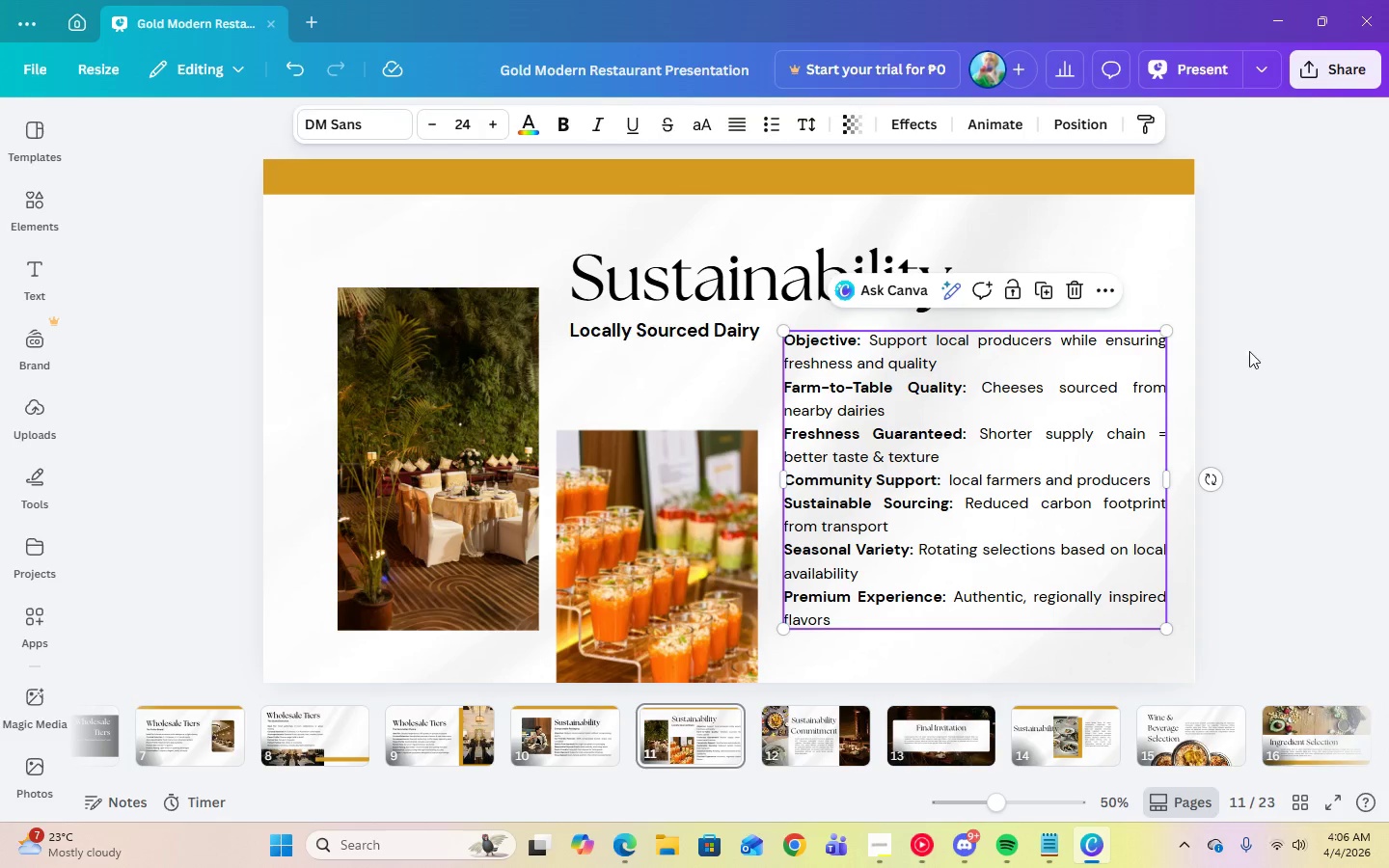 
left_click([1273, 349])
 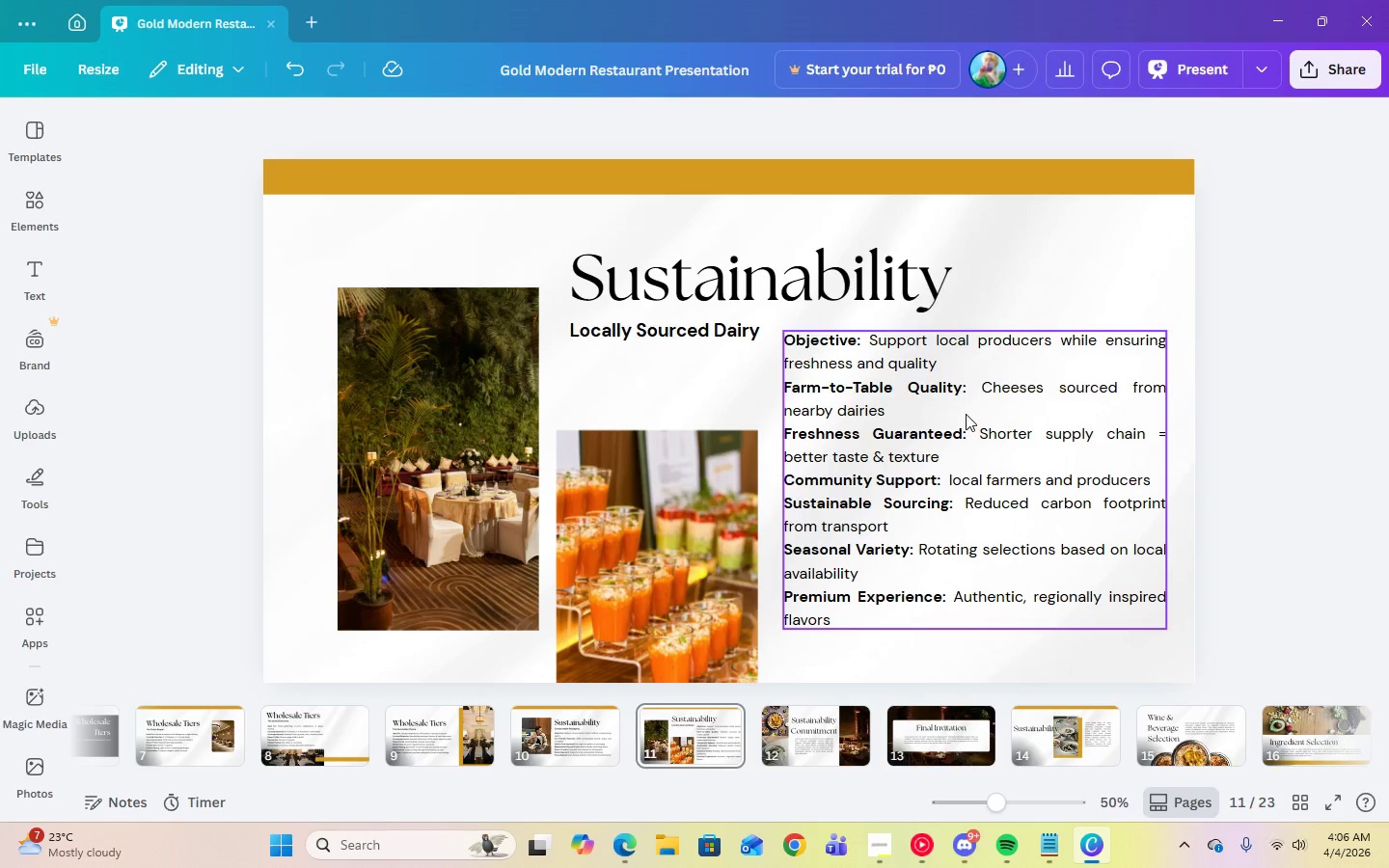 
left_click_drag(start_coordinate=[966, 414], to_coordinate=[961, 433])
 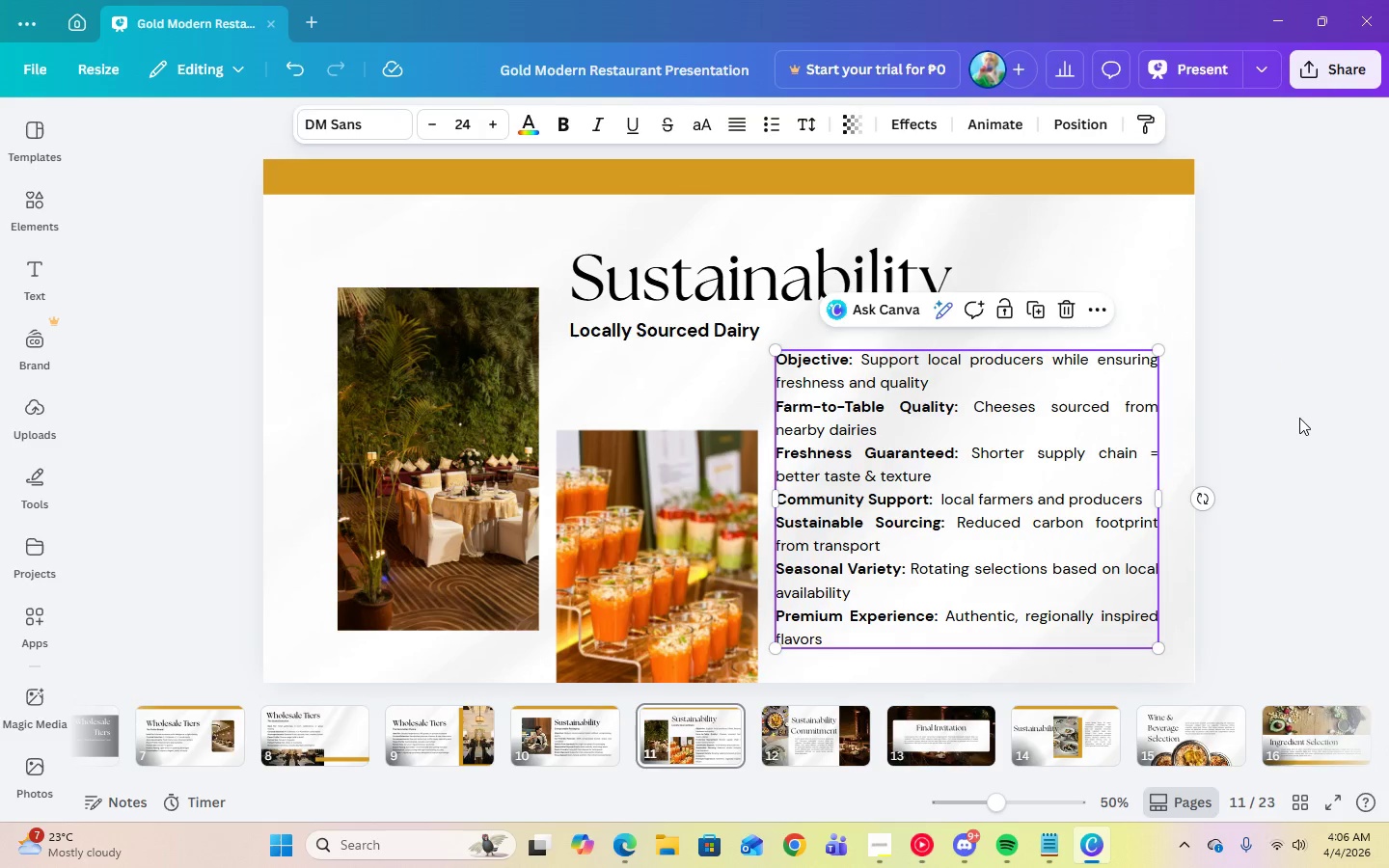 
left_click([1299, 418])
 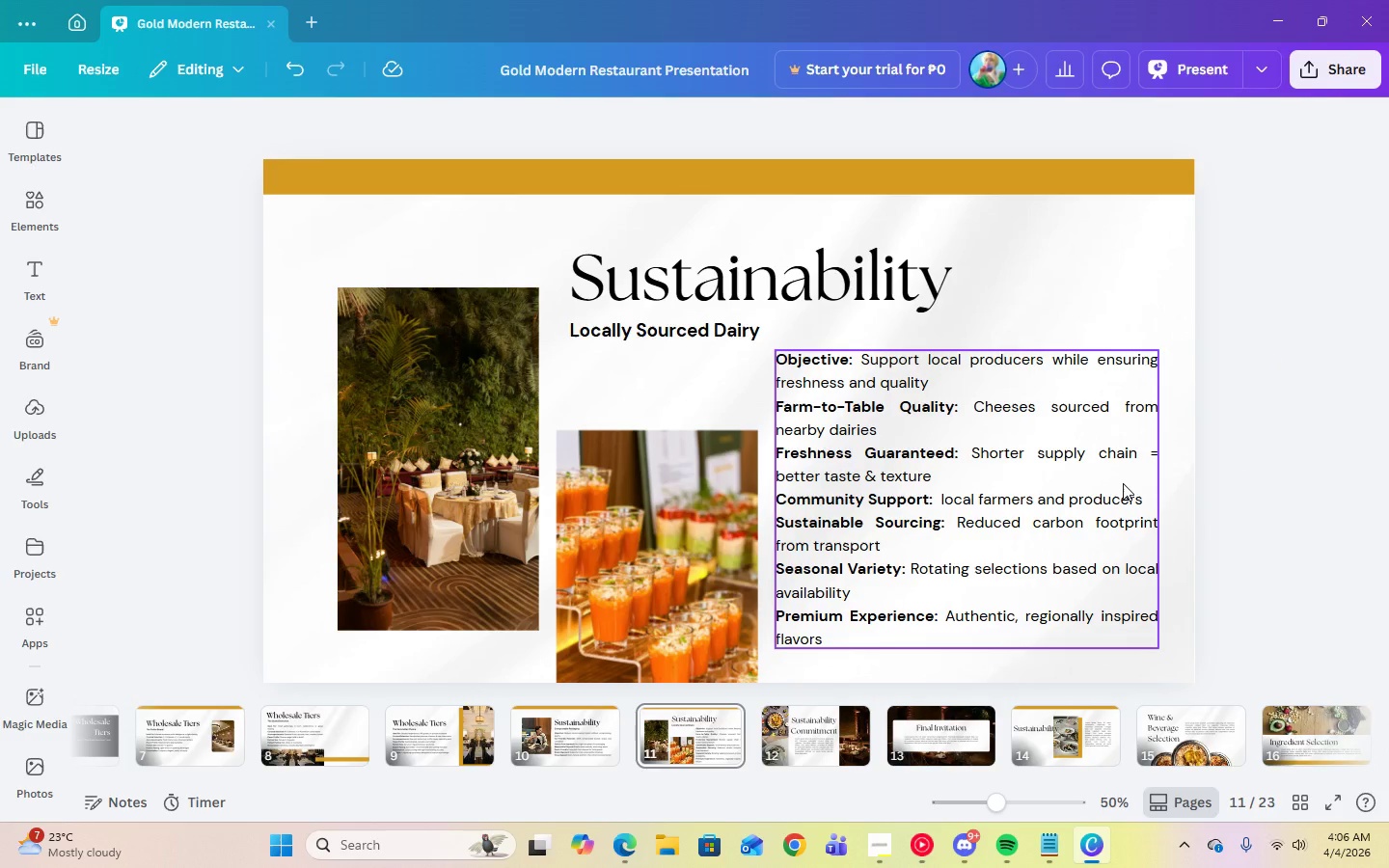 
left_click([1123, 483])
 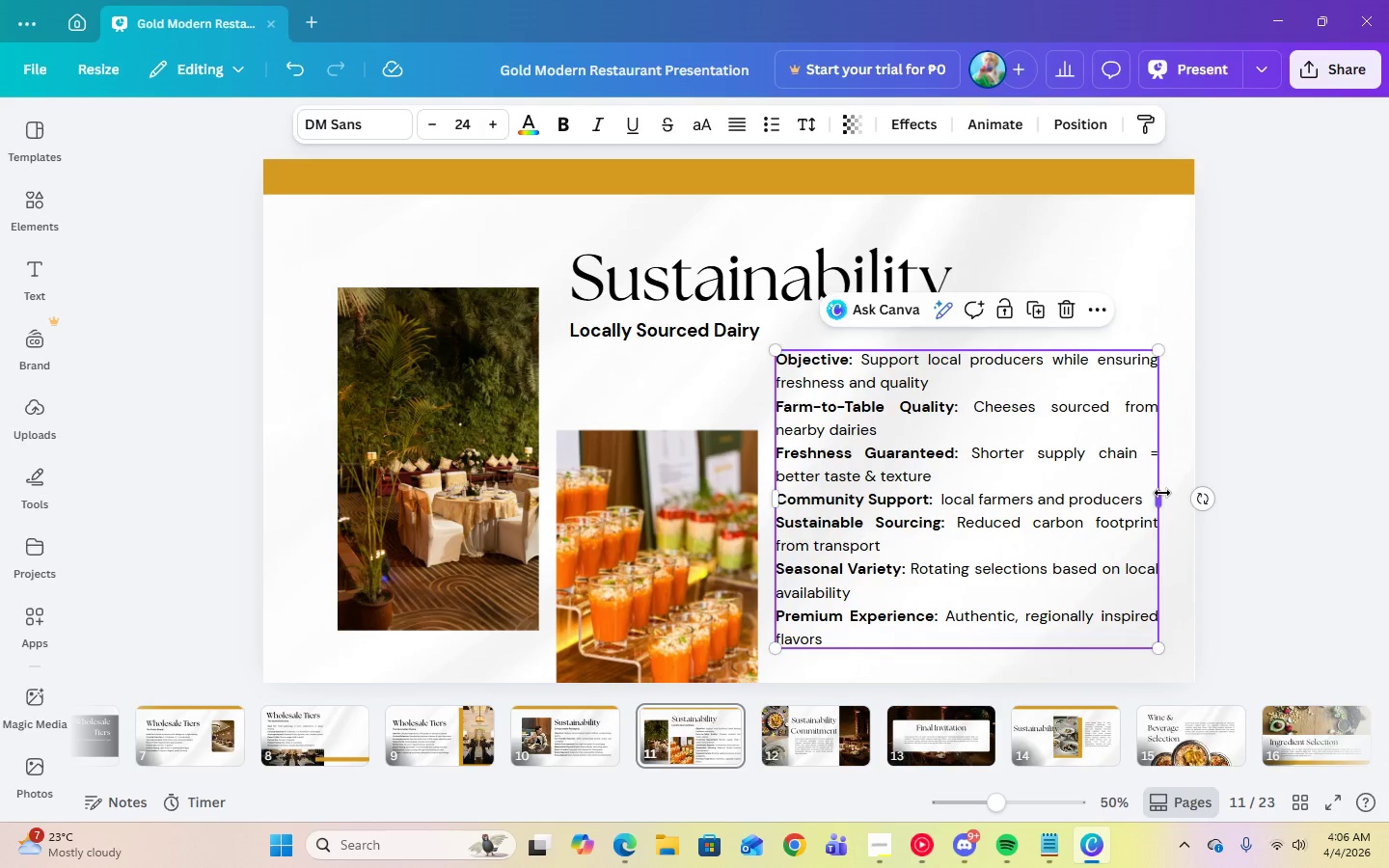 
left_click_drag(start_coordinate=[1162, 494], to_coordinate=[1170, 494])
 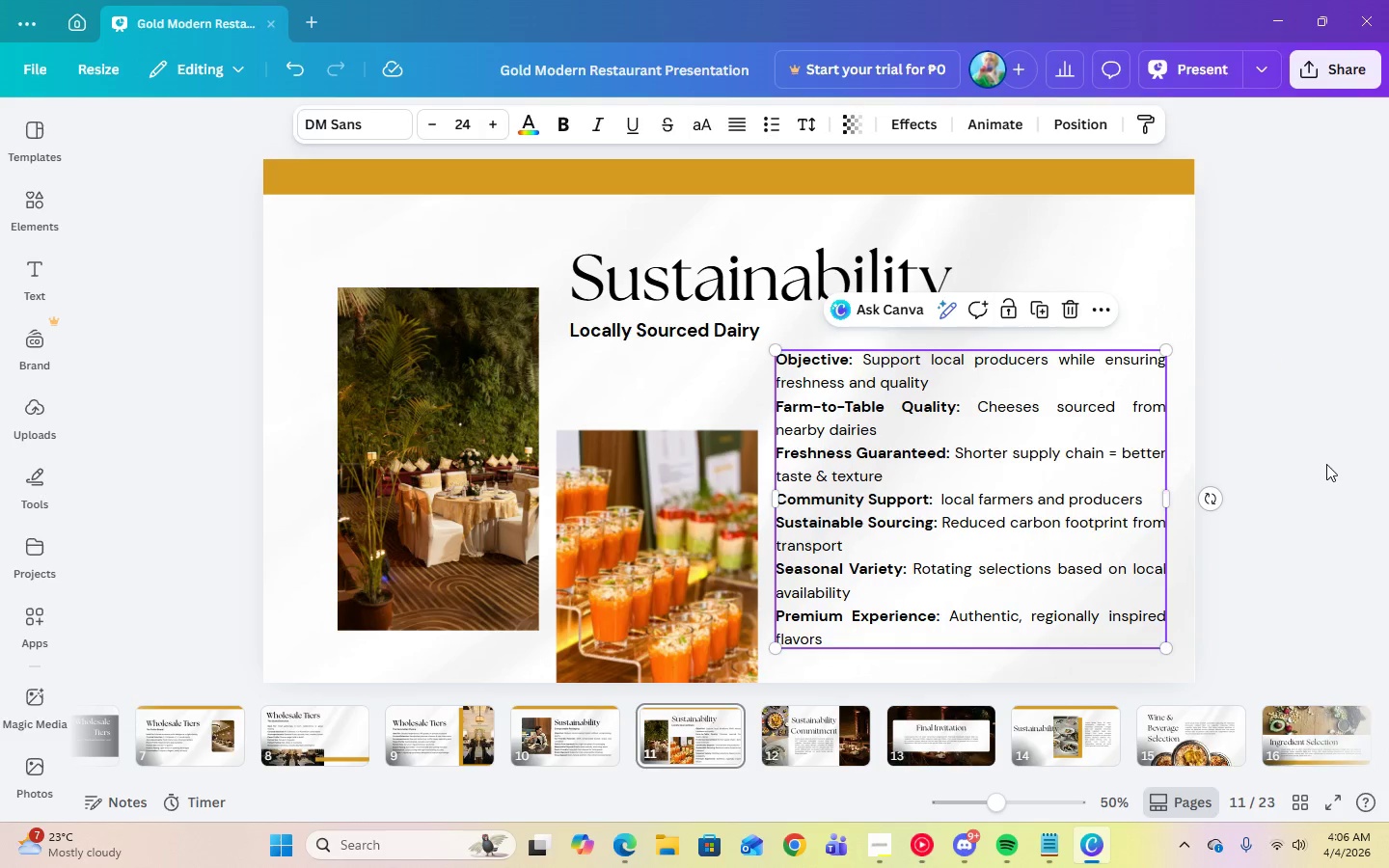 
left_click([1326, 464])
 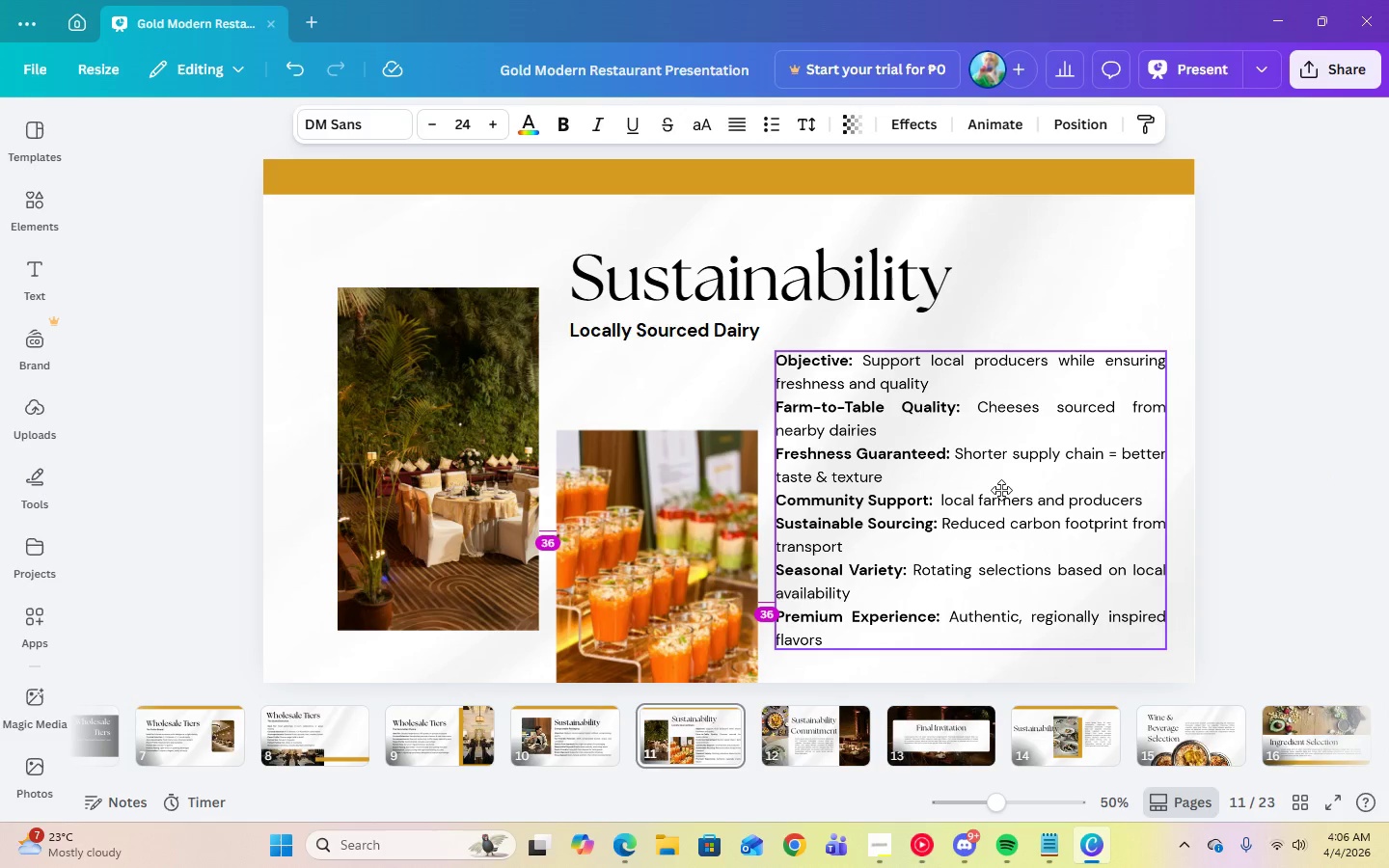 
wait(5.72)
 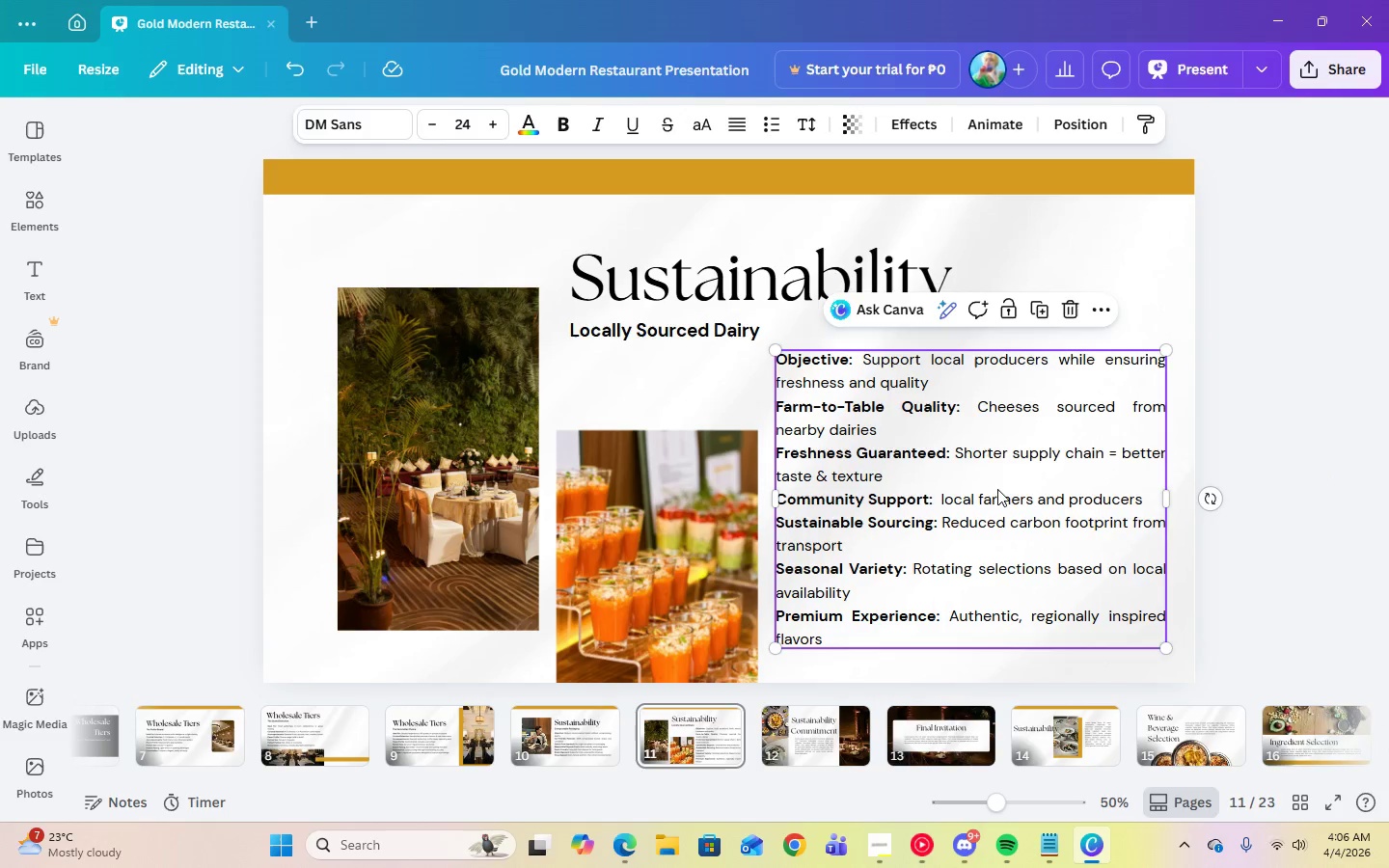 
left_click([1308, 448])
 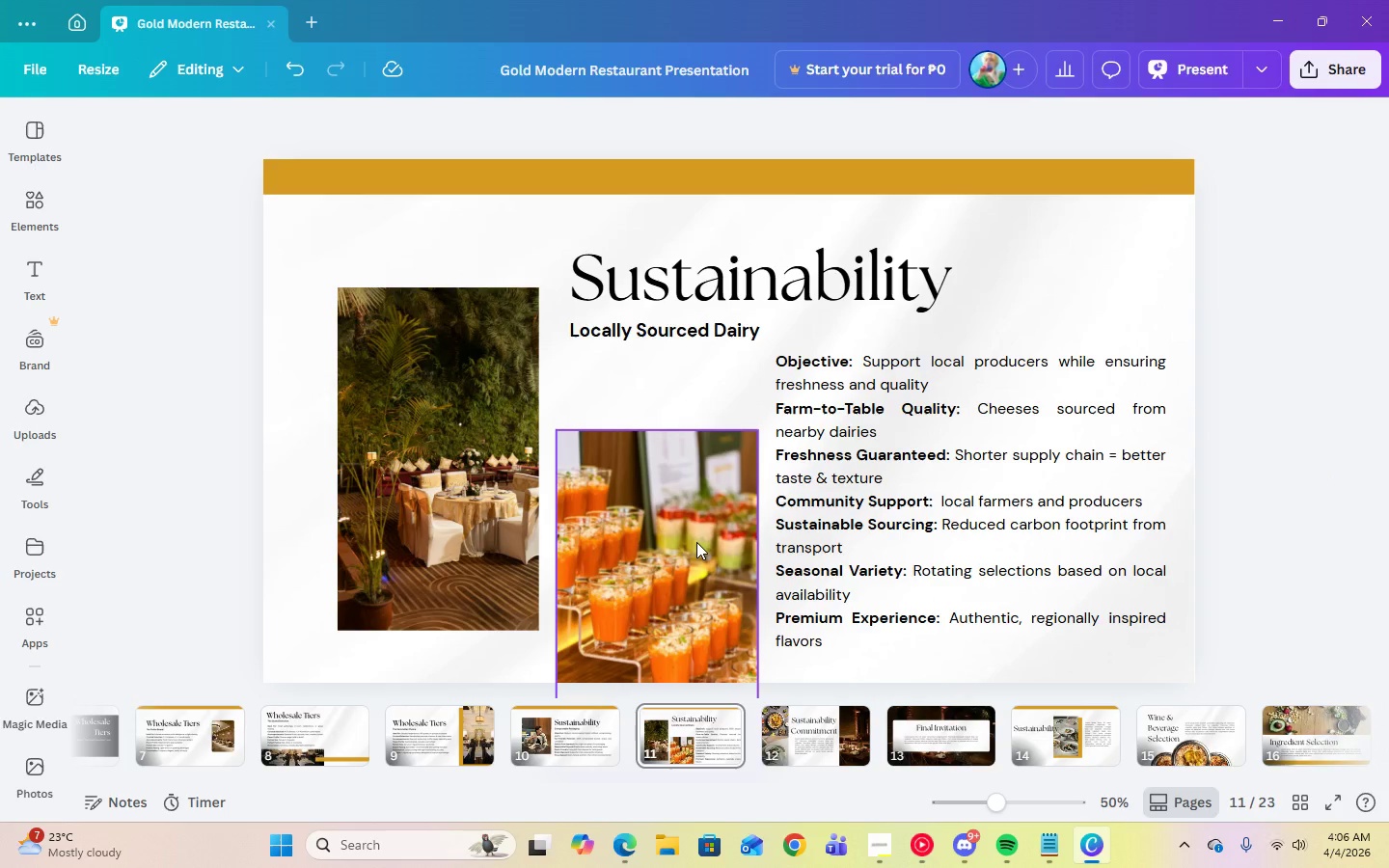 
left_click([696, 542])
 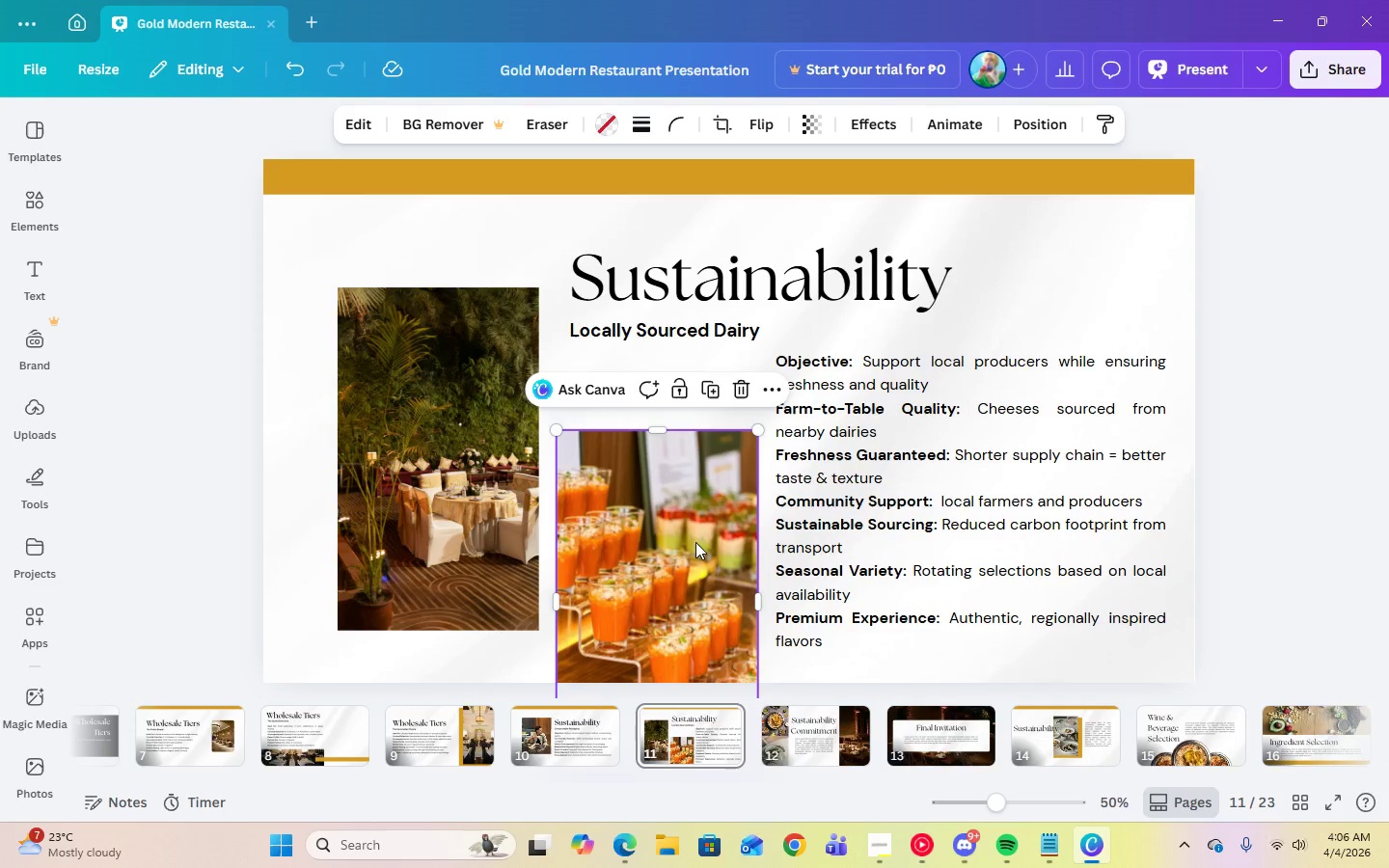 
left_click_drag(start_coordinate=[695, 542], to_coordinate=[690, 542])
 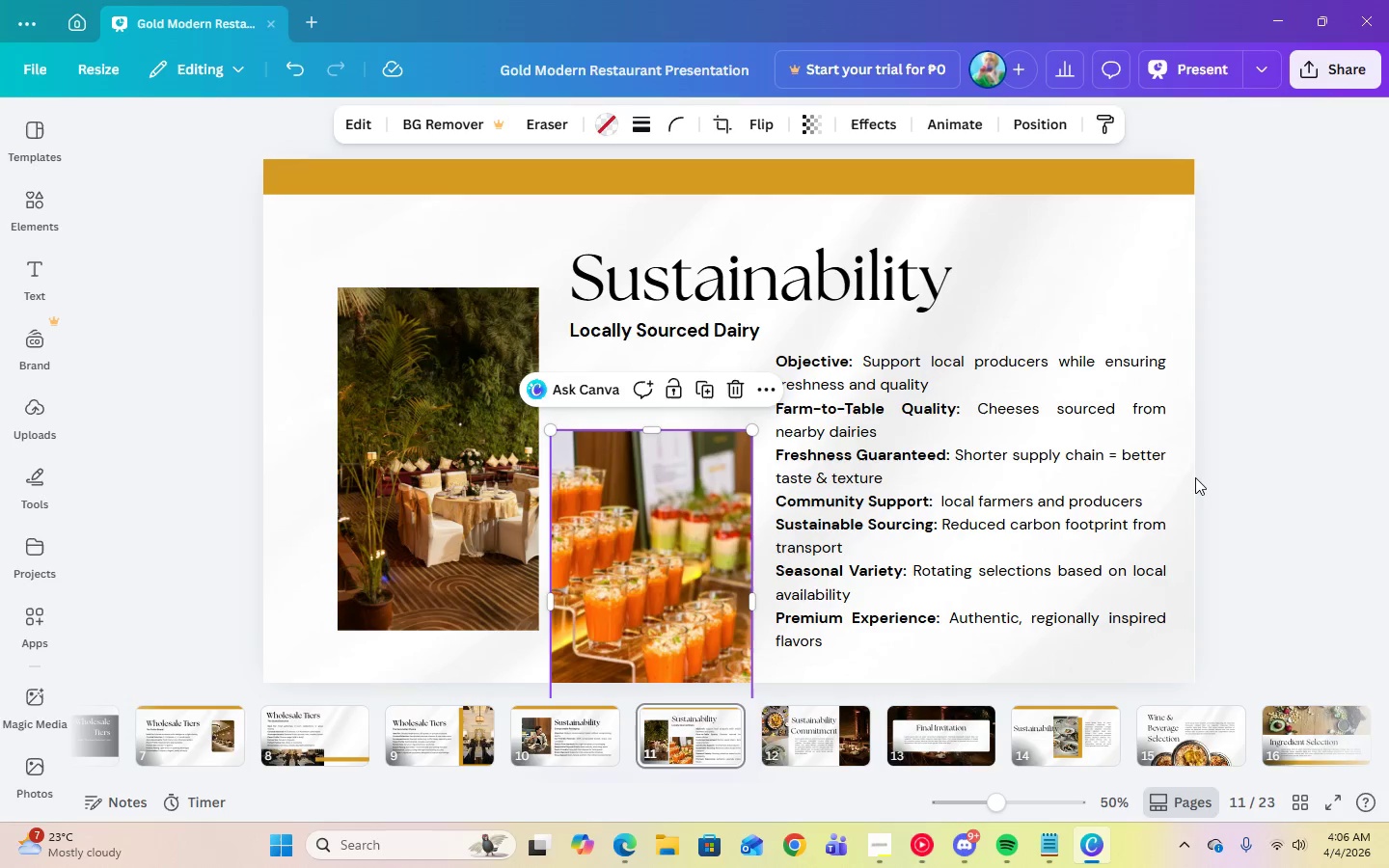 
left_click([1196, 477])
 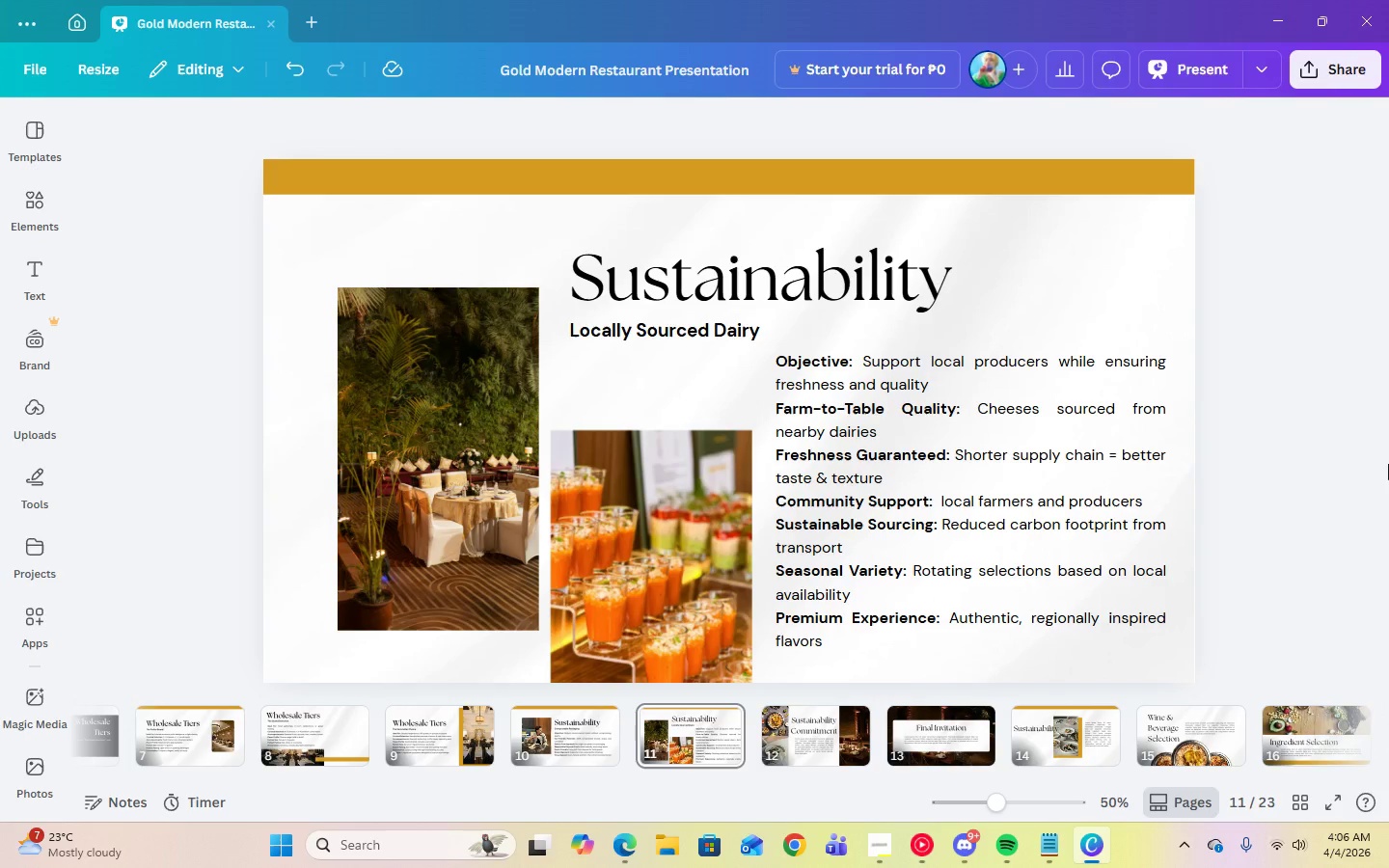 
left_click([928, 832])
 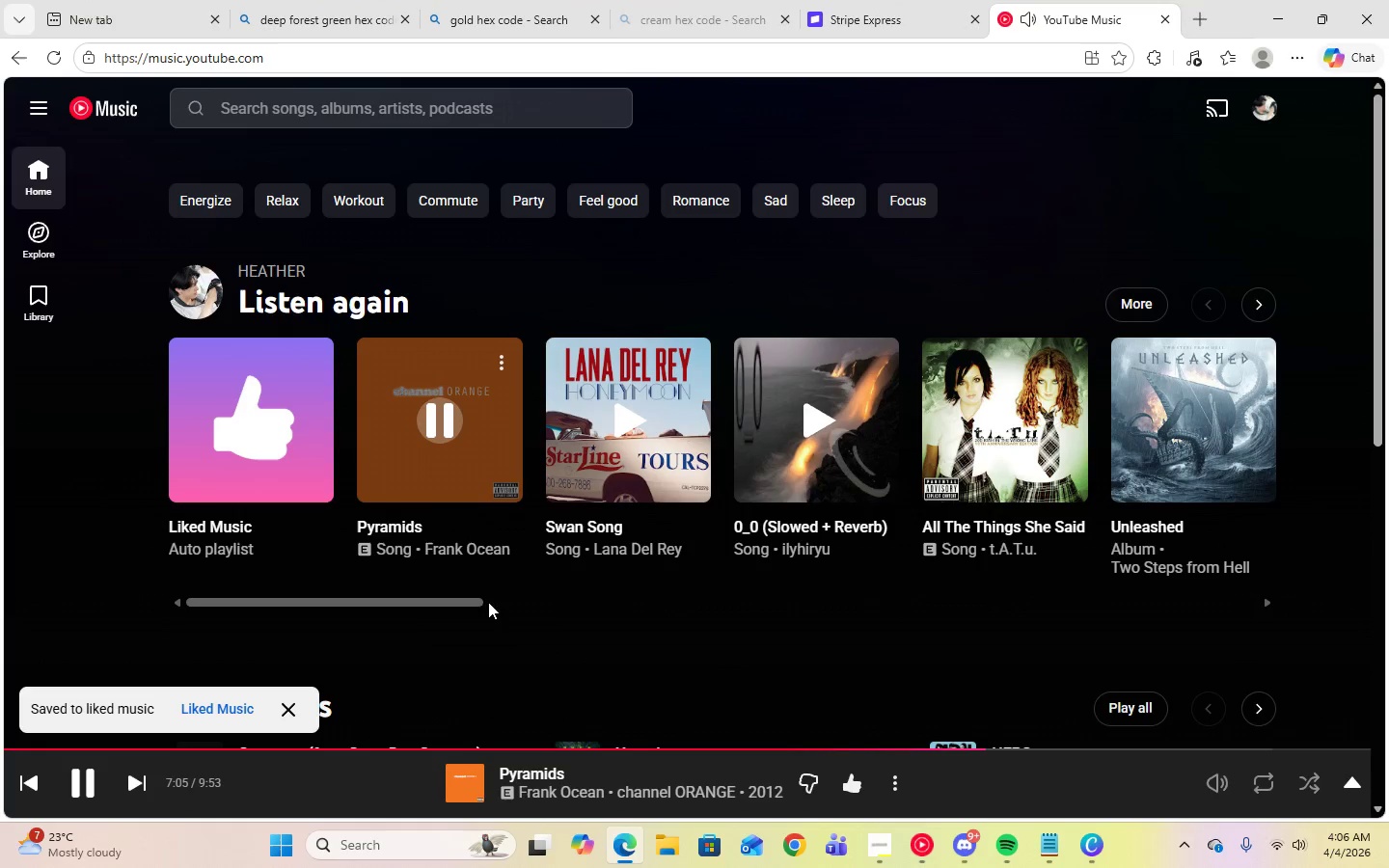 
left_click_drag(start_coordinate=[403, 602], to_coordinate=[649, 583])
 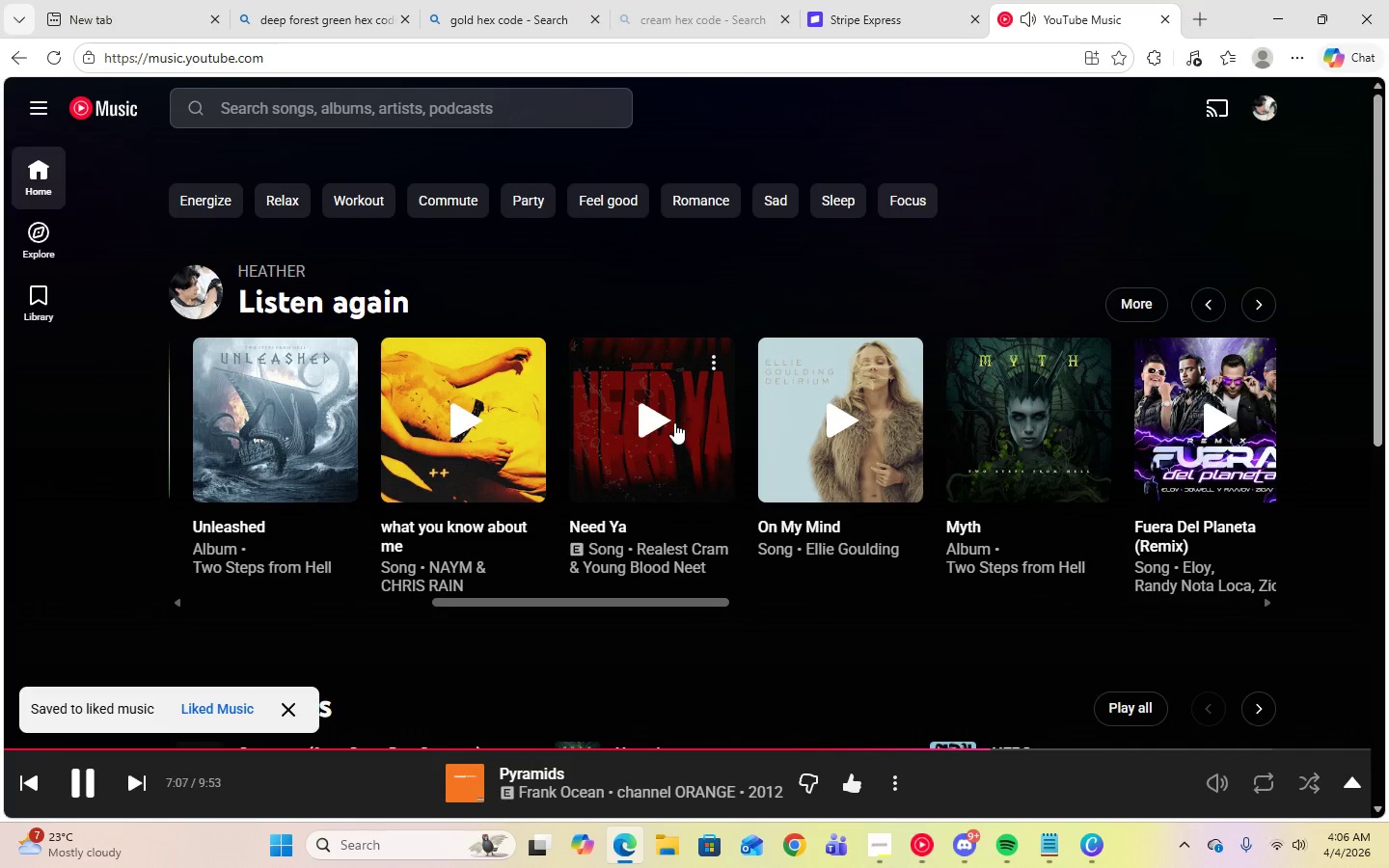 
left_click([660, 430])
 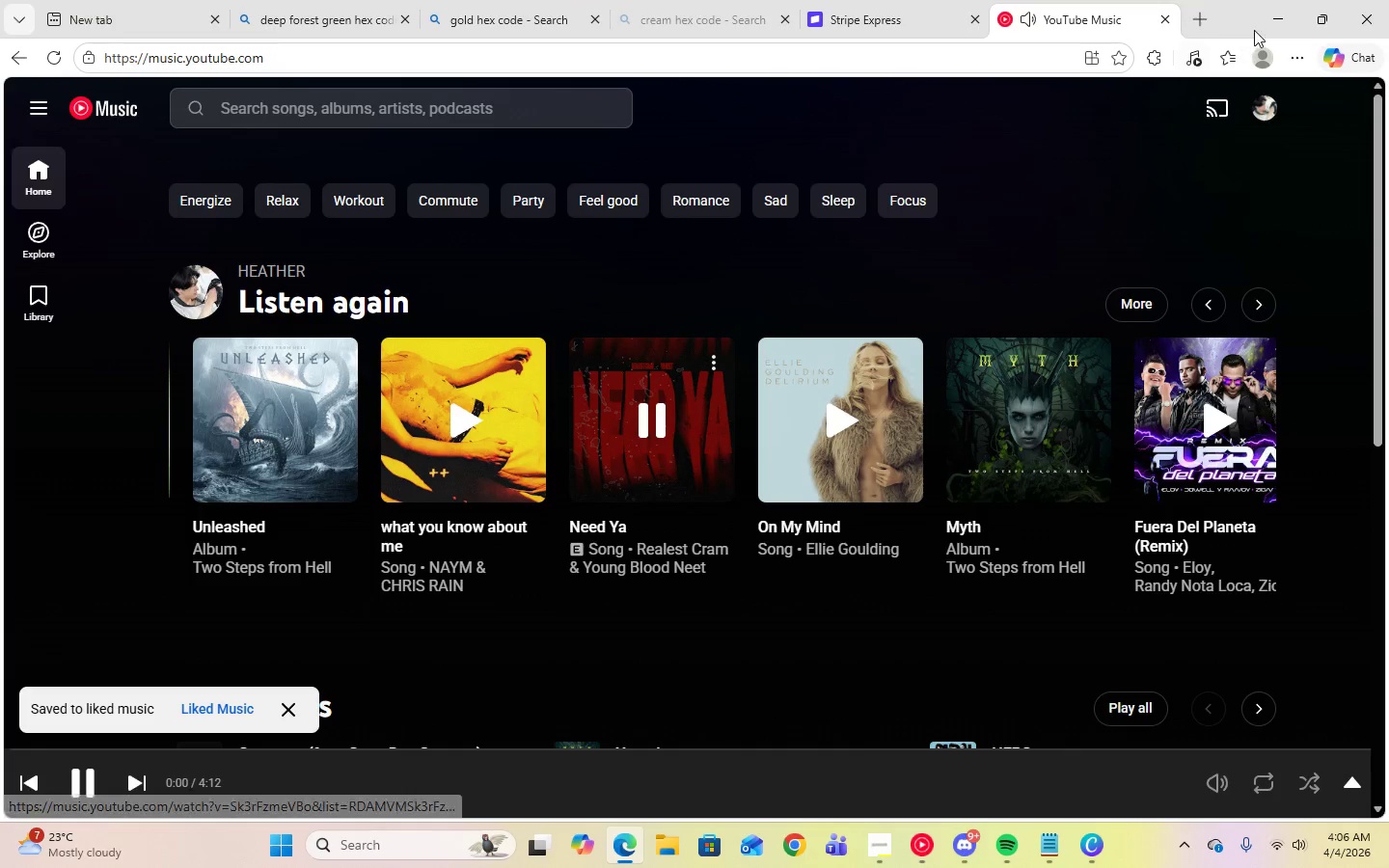 
left_click([1272, 25])
 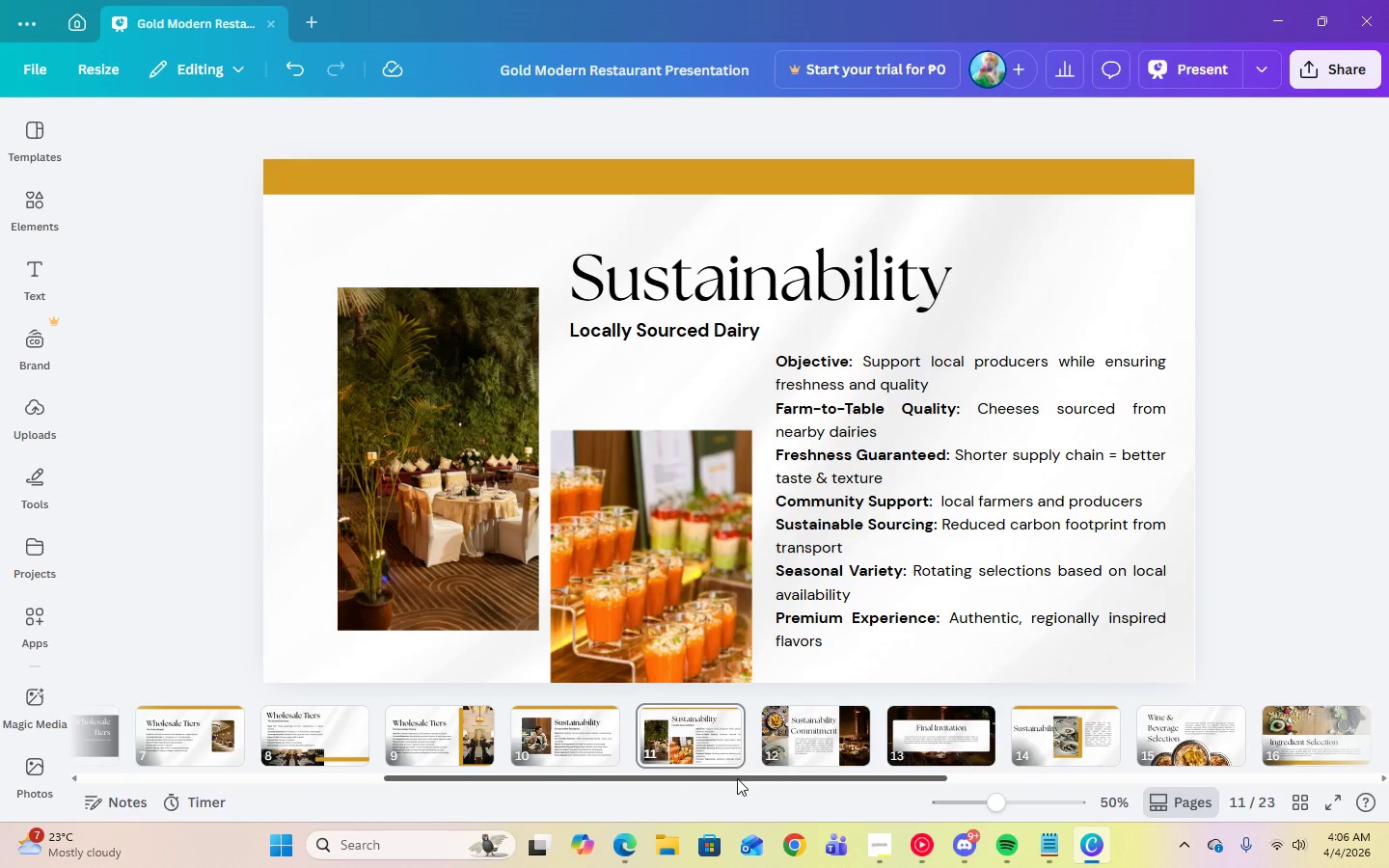 
wait(5.66)
 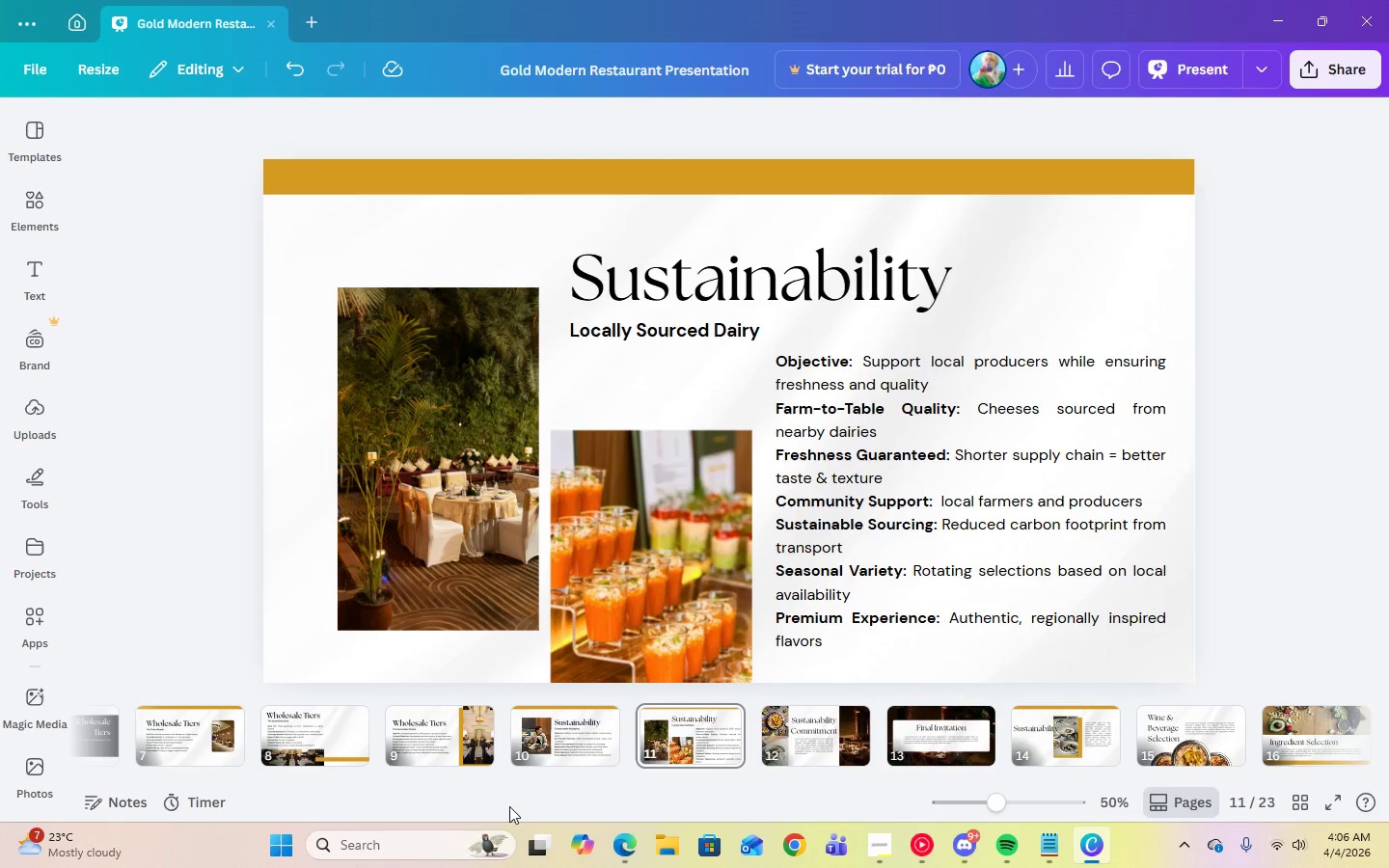 
left_click_drag(start_coordinate=[534, 775], to_coordinate=[726, 751])
 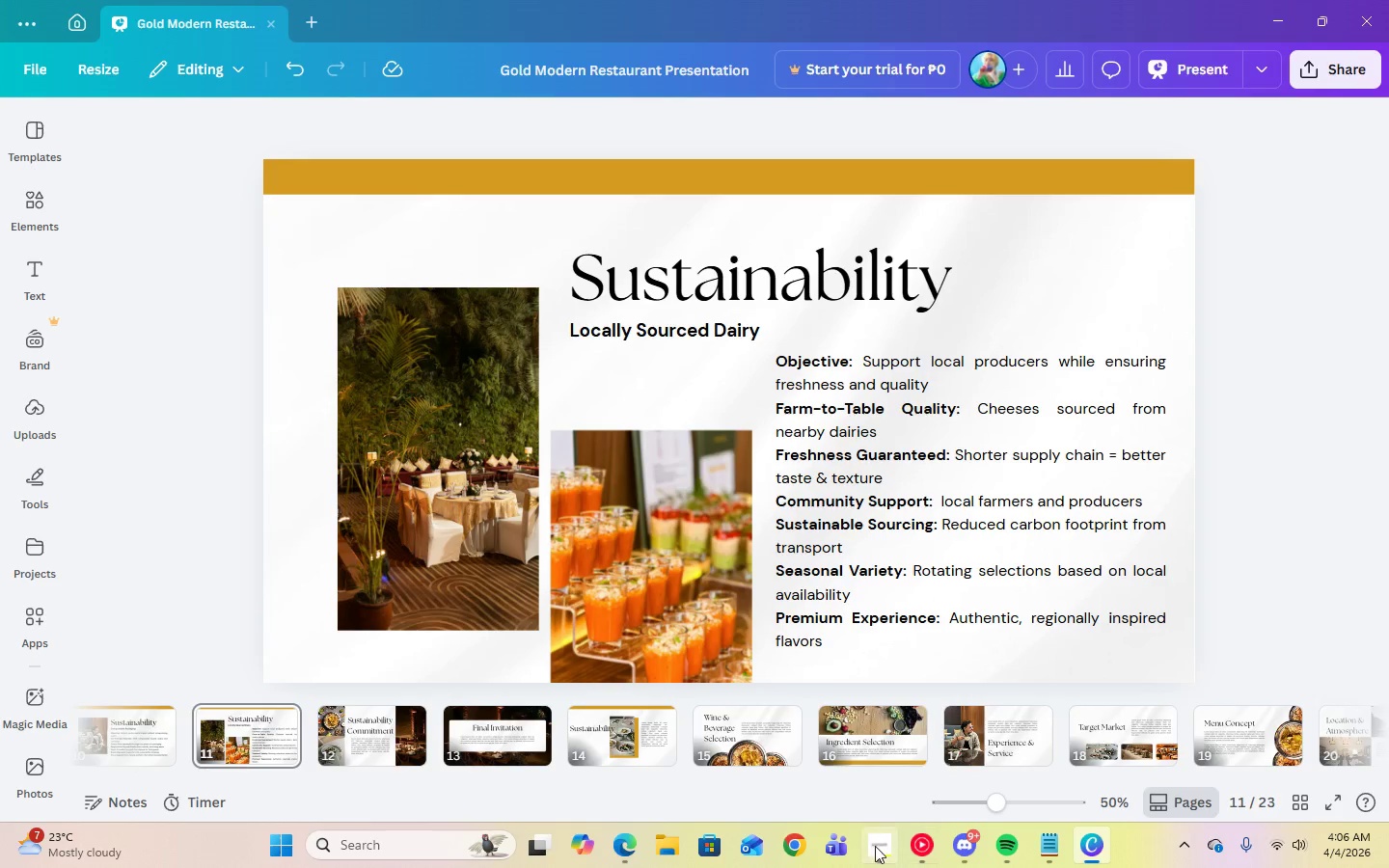 
left_click([874, 849])